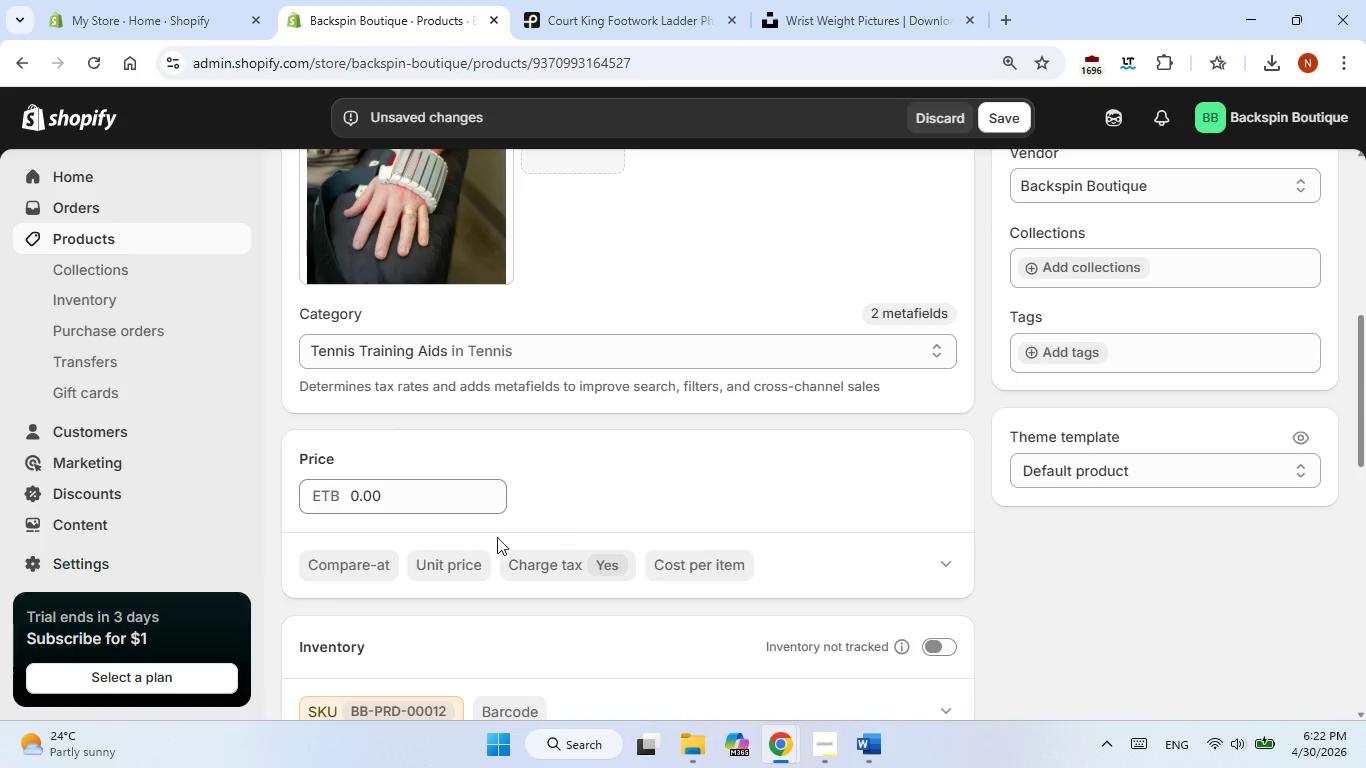 
left_click([430, 497])
 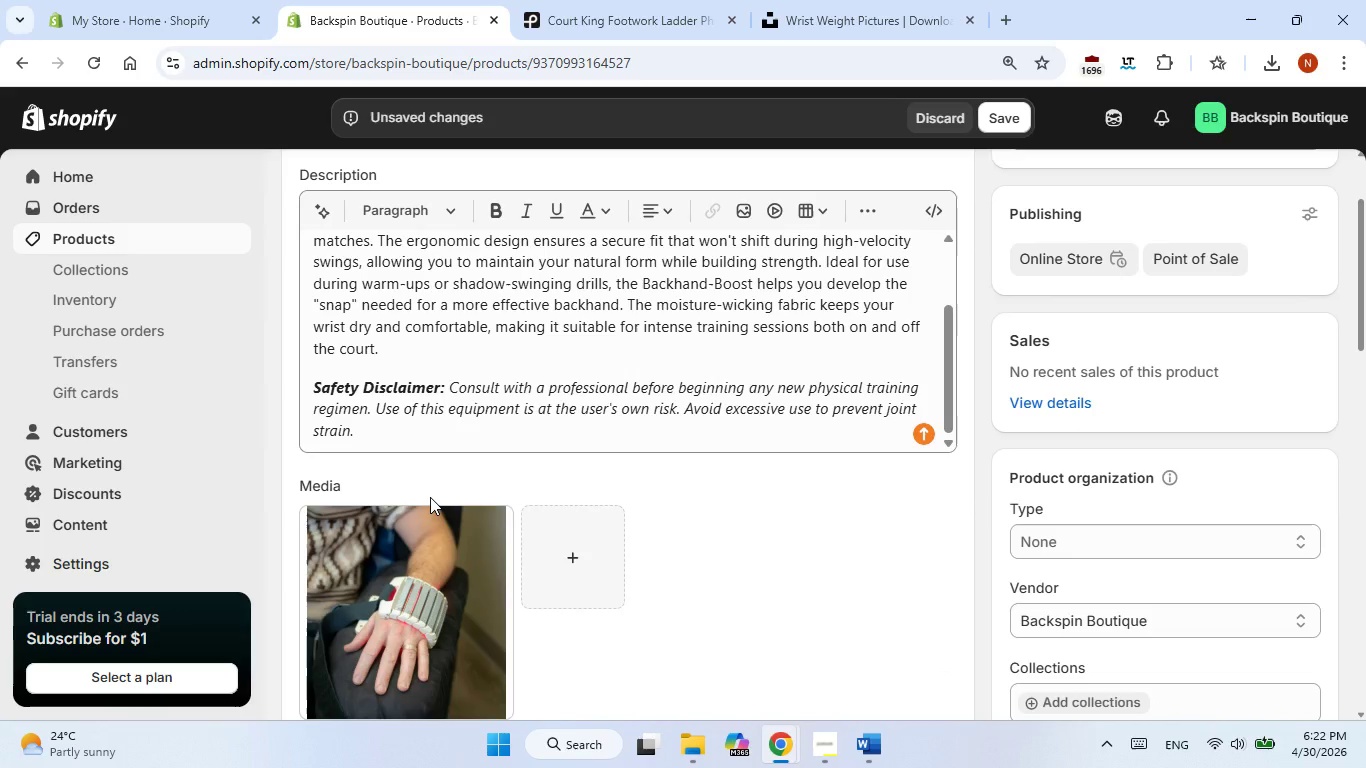 
wait(22.06)
 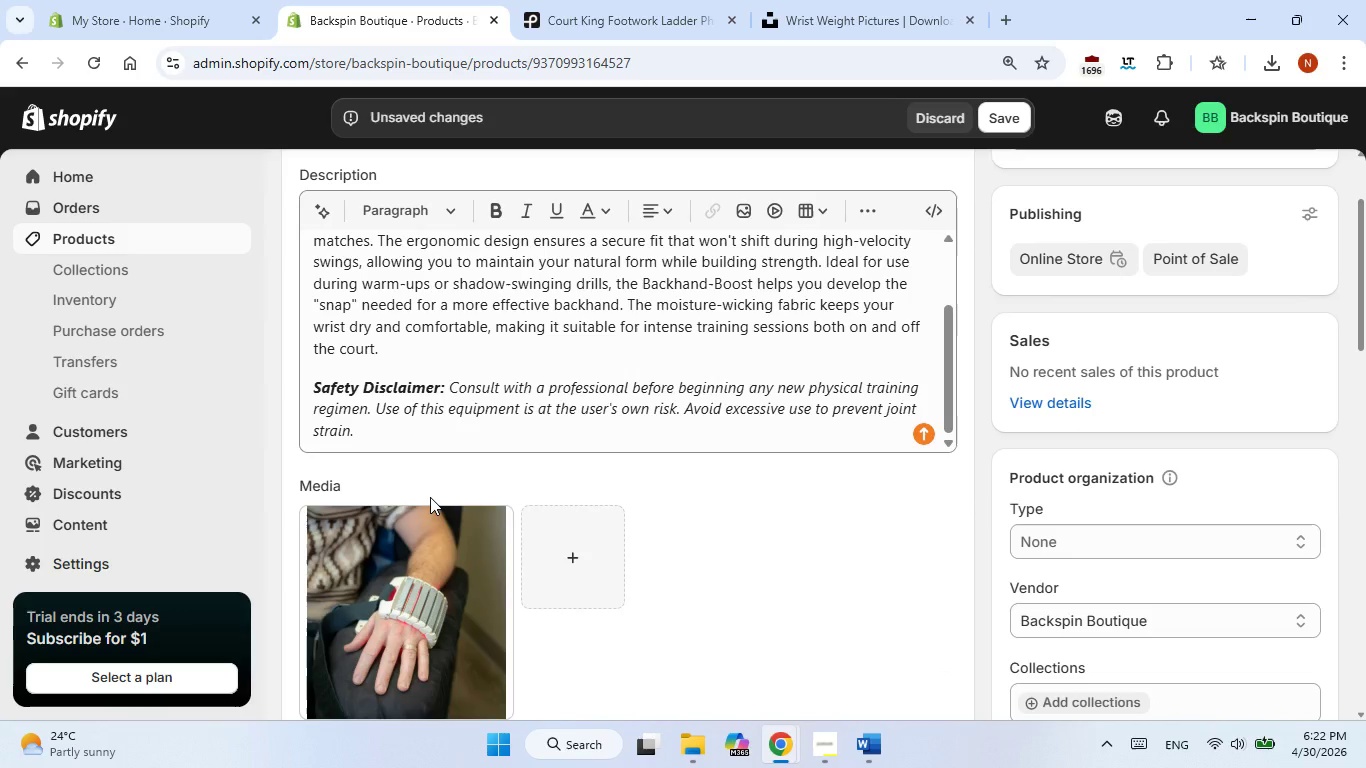 
key(Numpad1)
 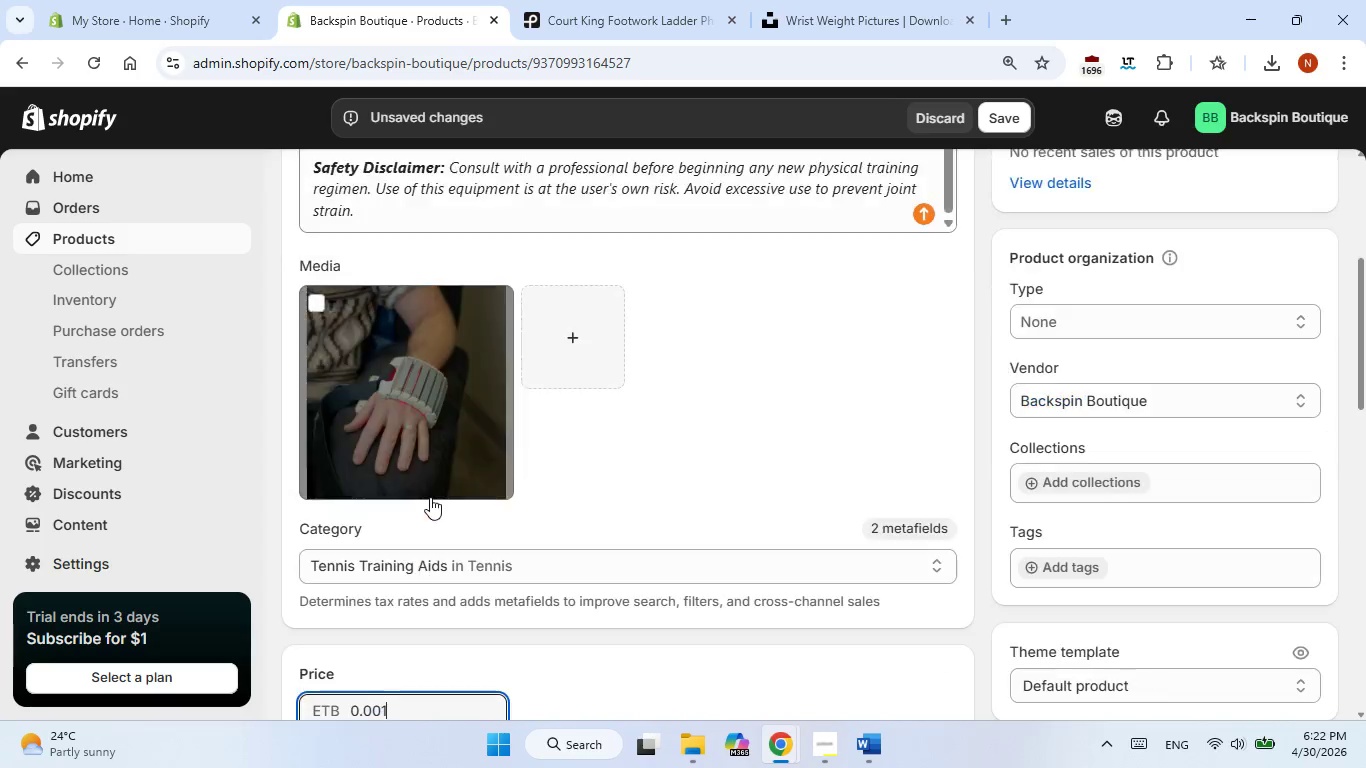 
key(Numpad8)
 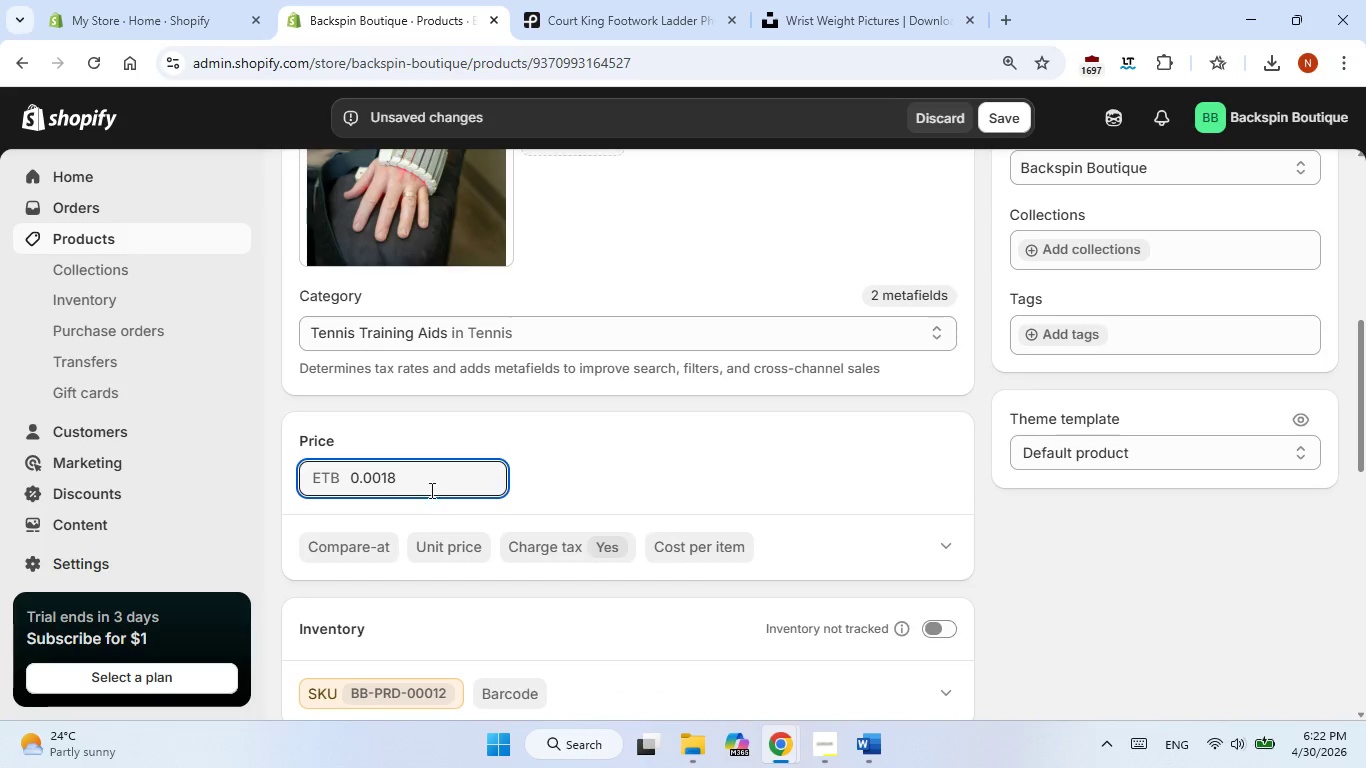 
double_click([430, 471])
 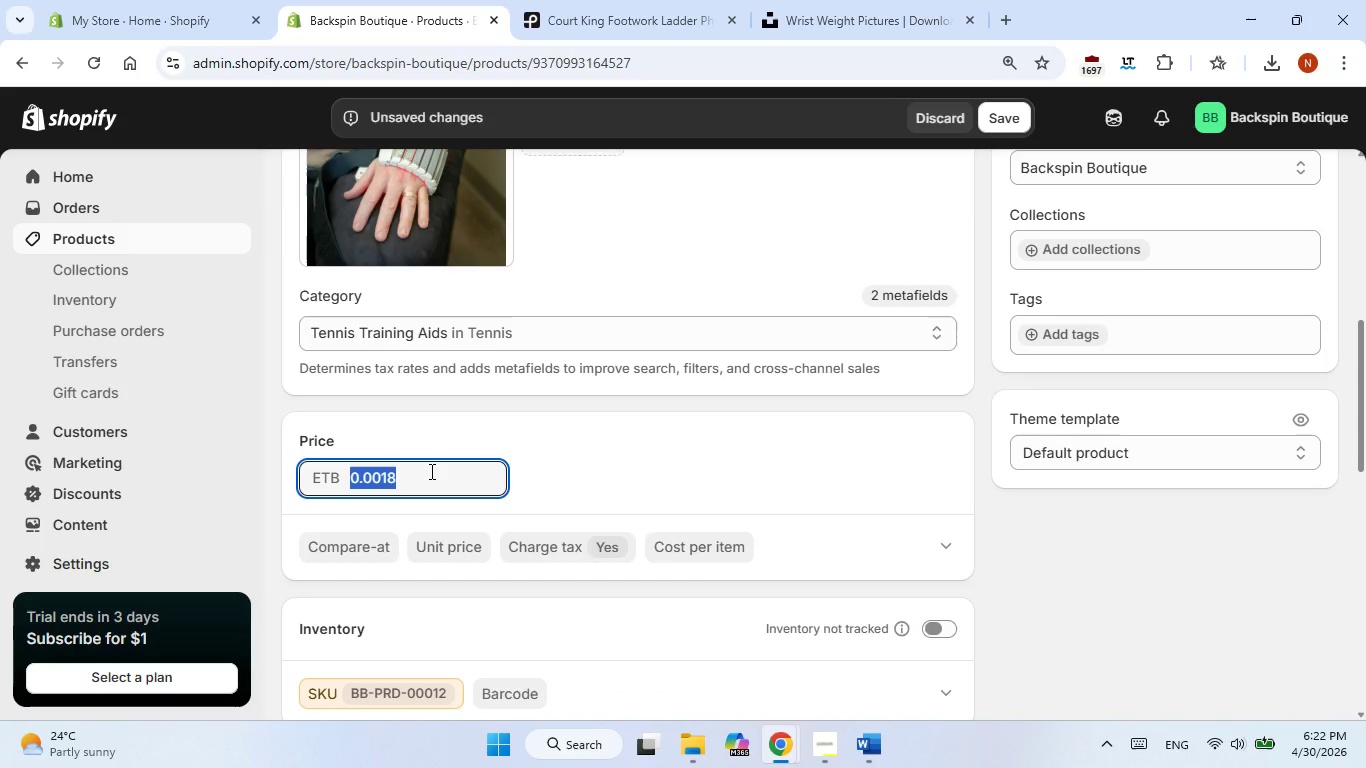 
triple_click([430, 471])
 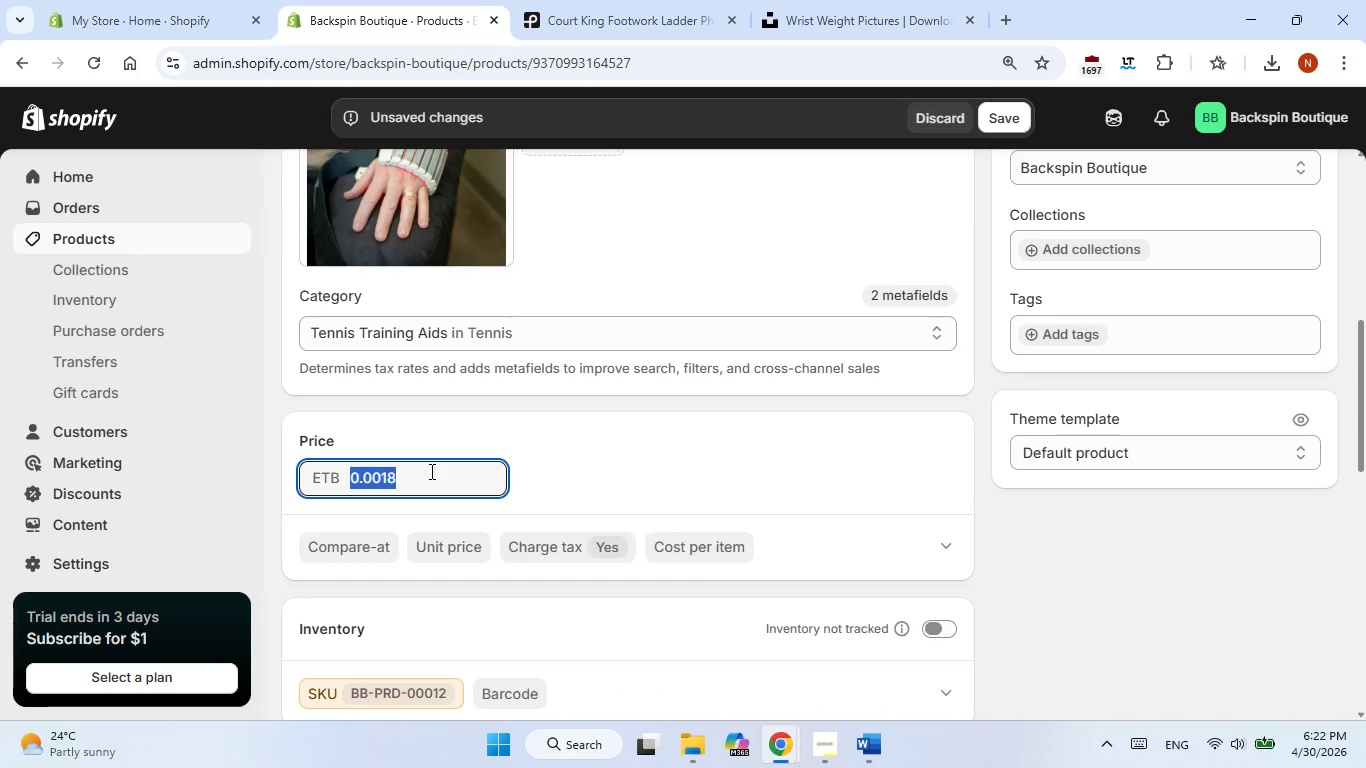 
key(Numpad1)
 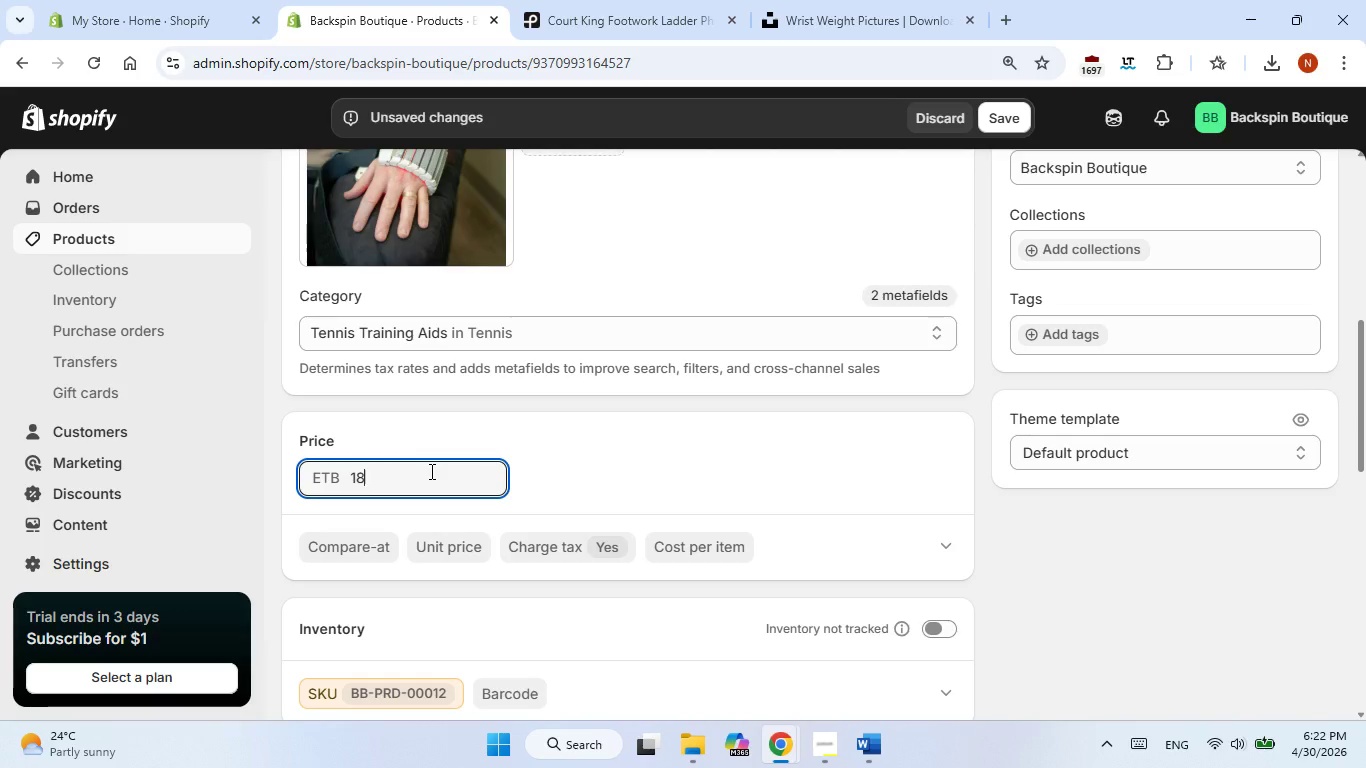 
key(Numpad8)
 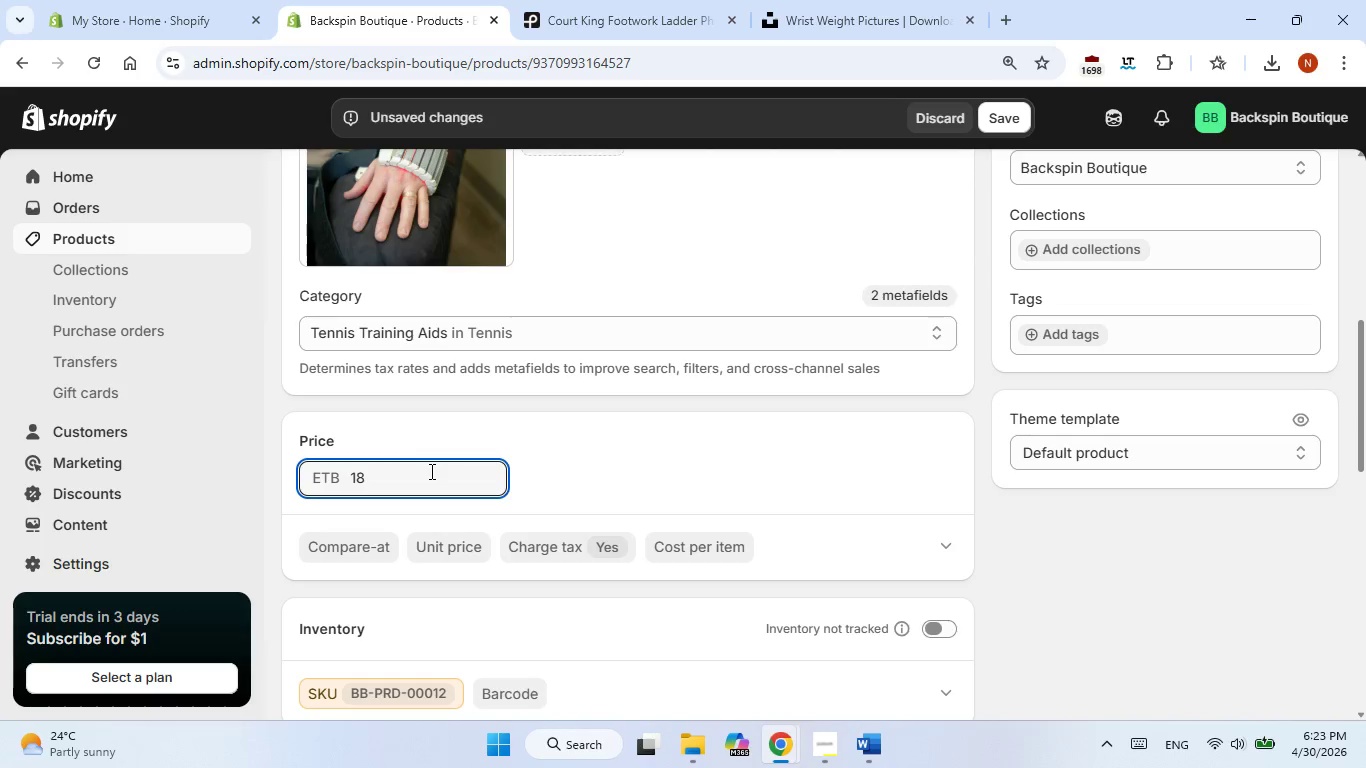 
key(NumpadDecimal)
 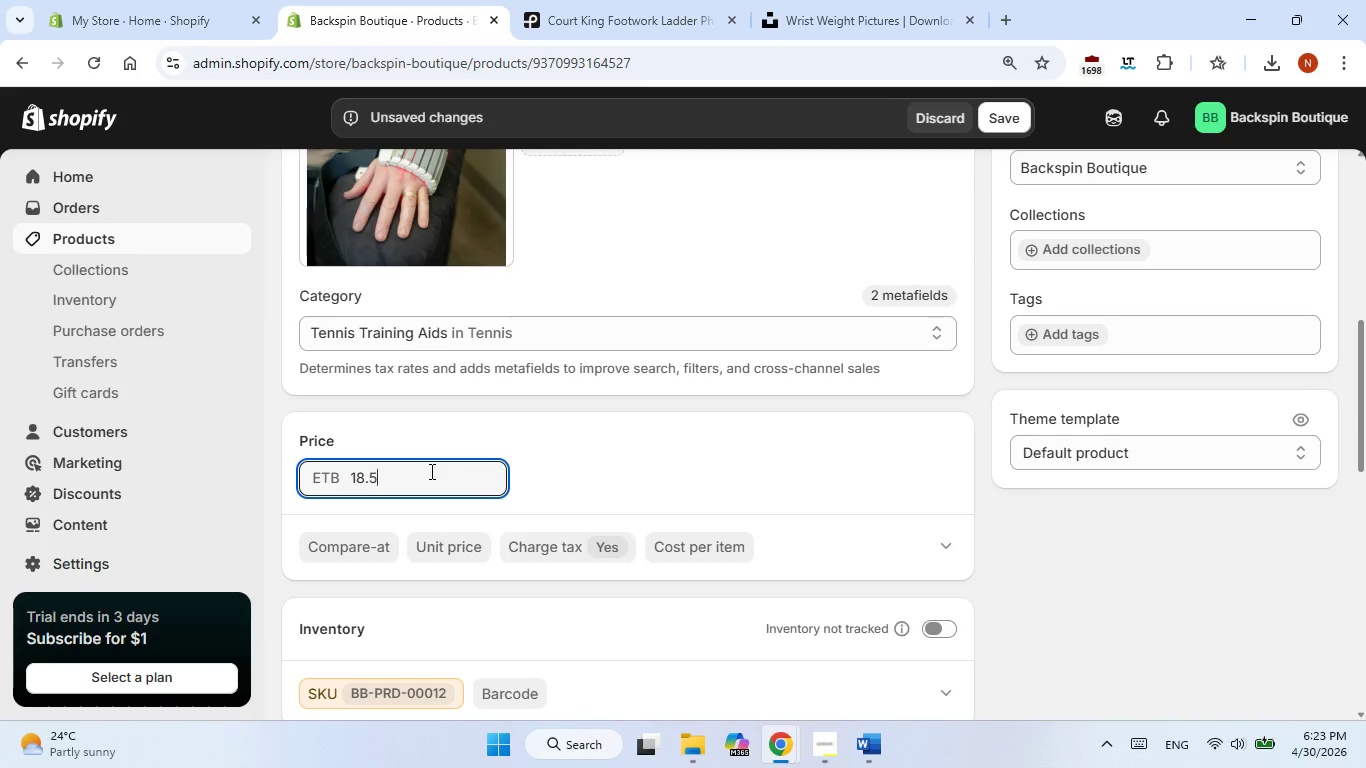 
key(Numpad5)
 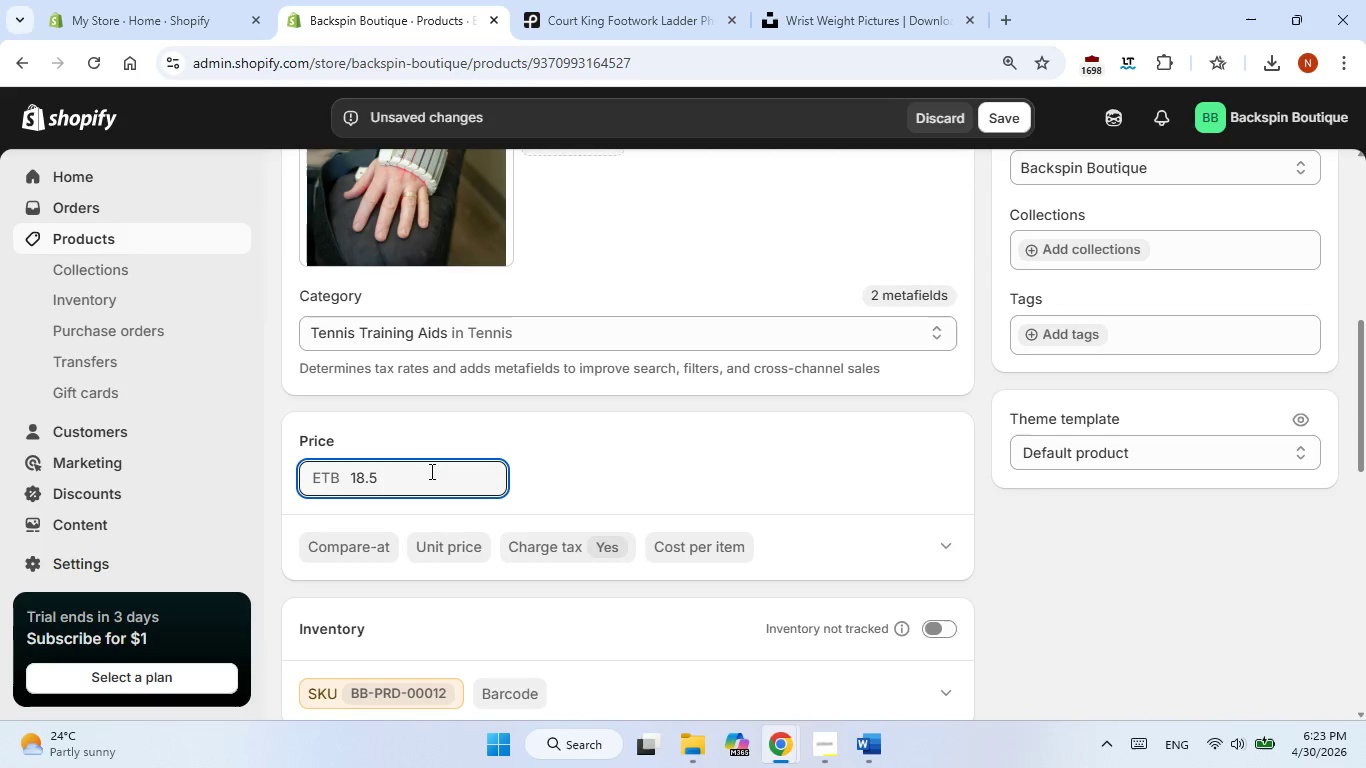 
key(Numpad0)
 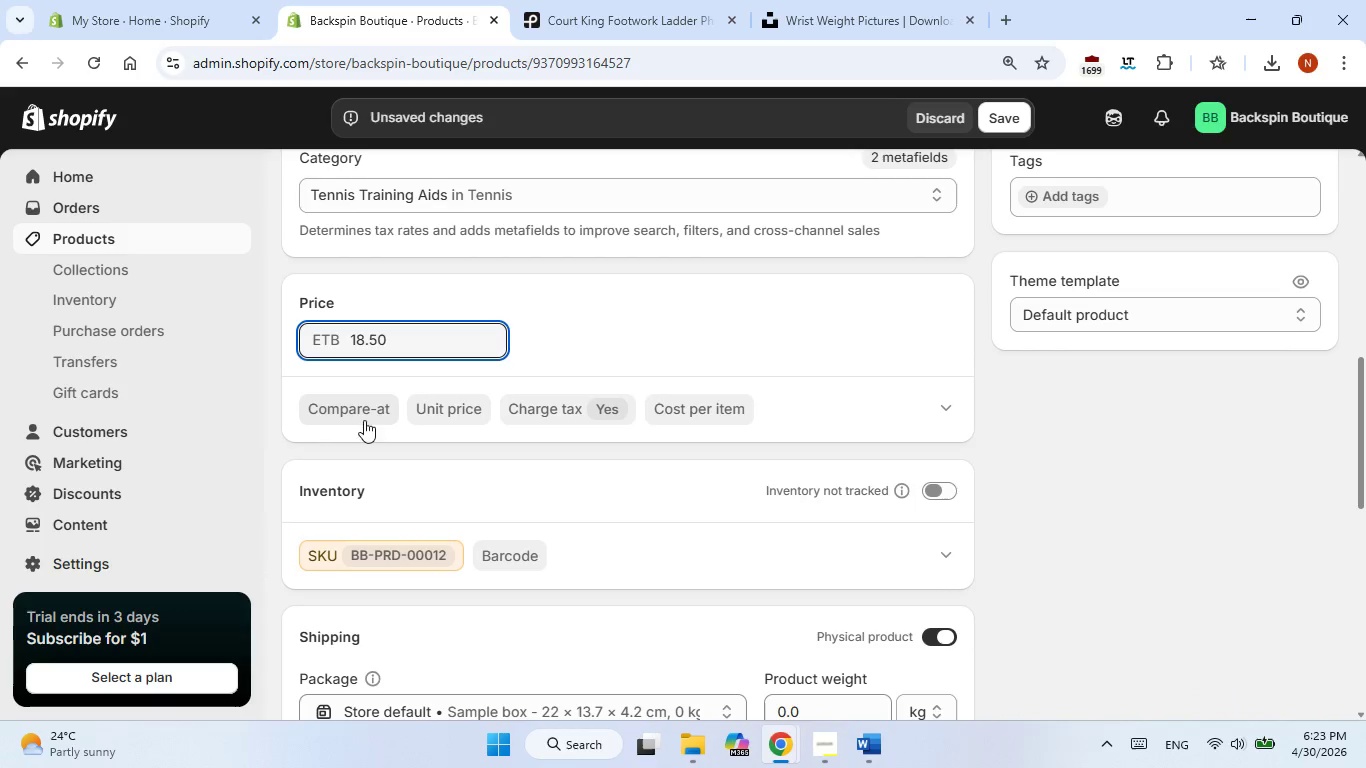 
left_click([359, 408])
 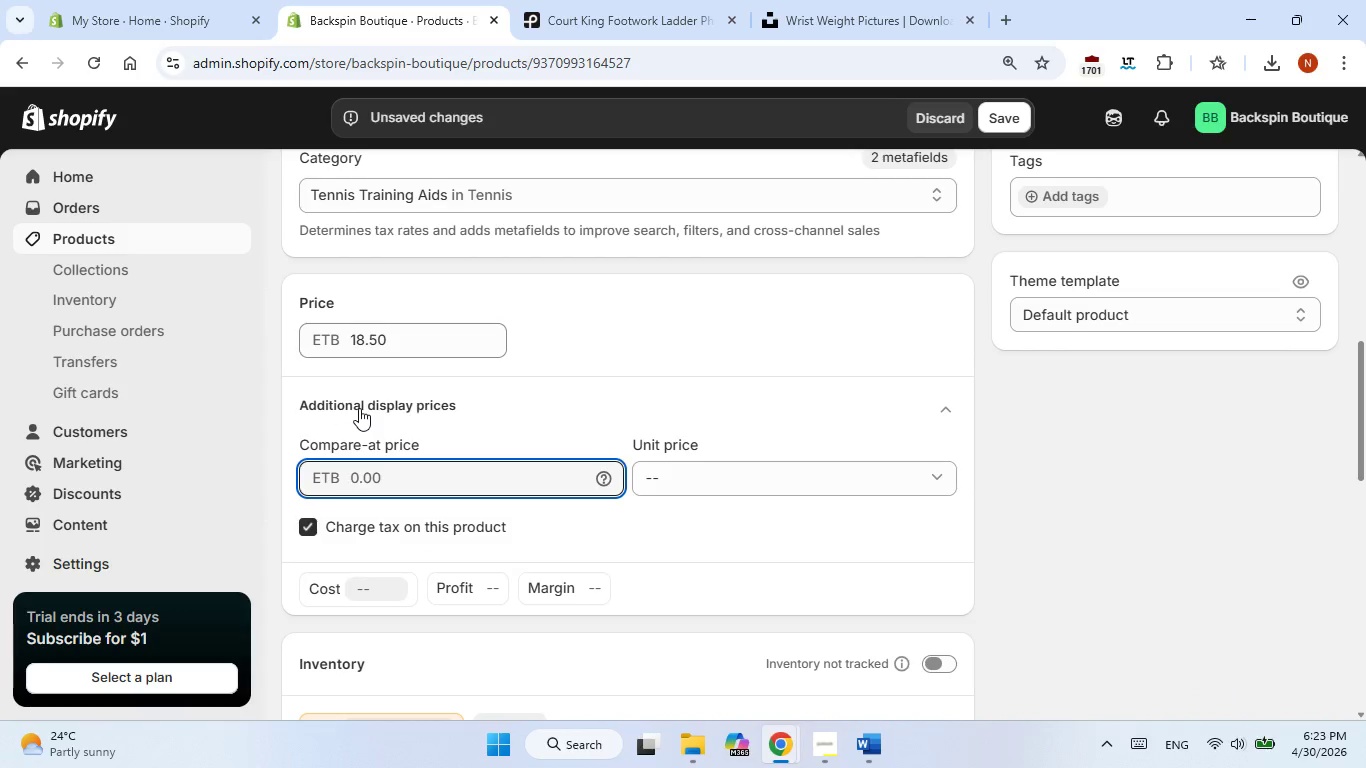 
key(Numpad2)
 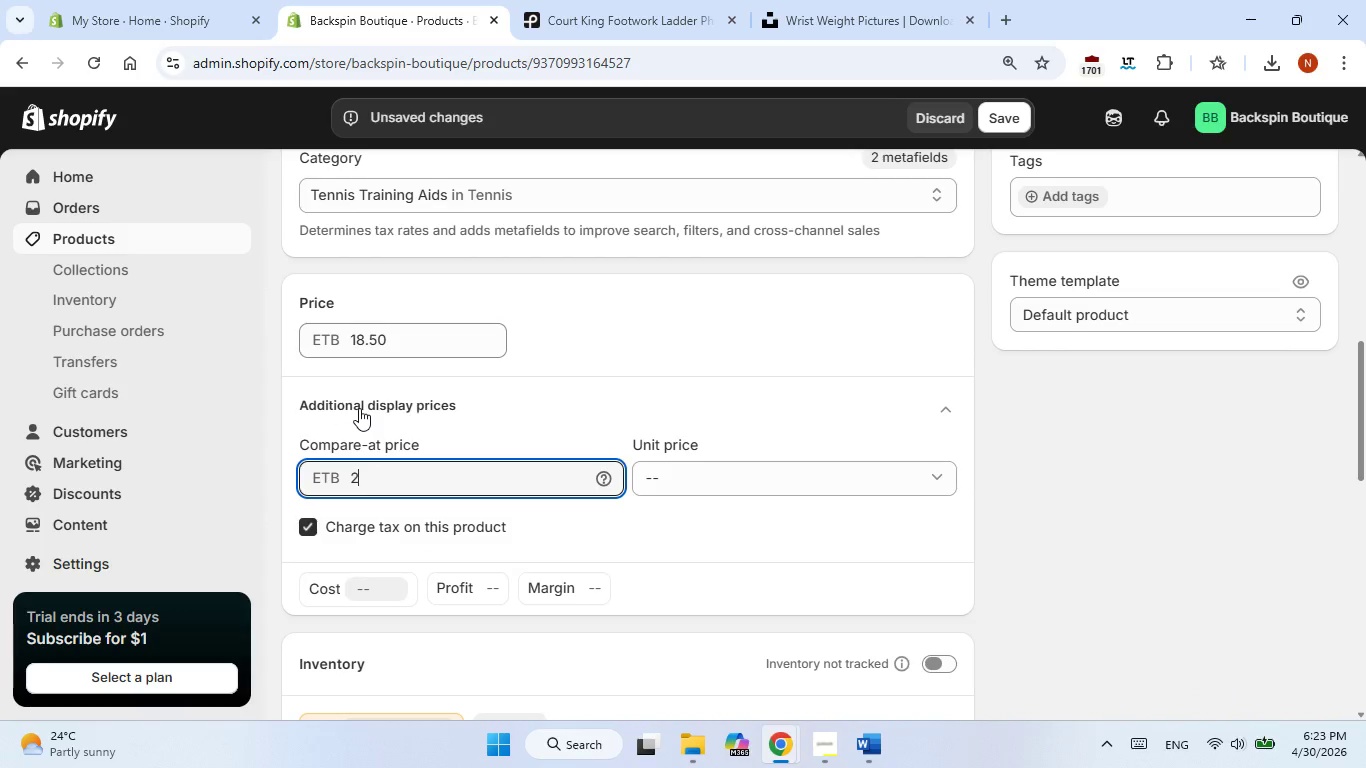 
key(Numpad5)
 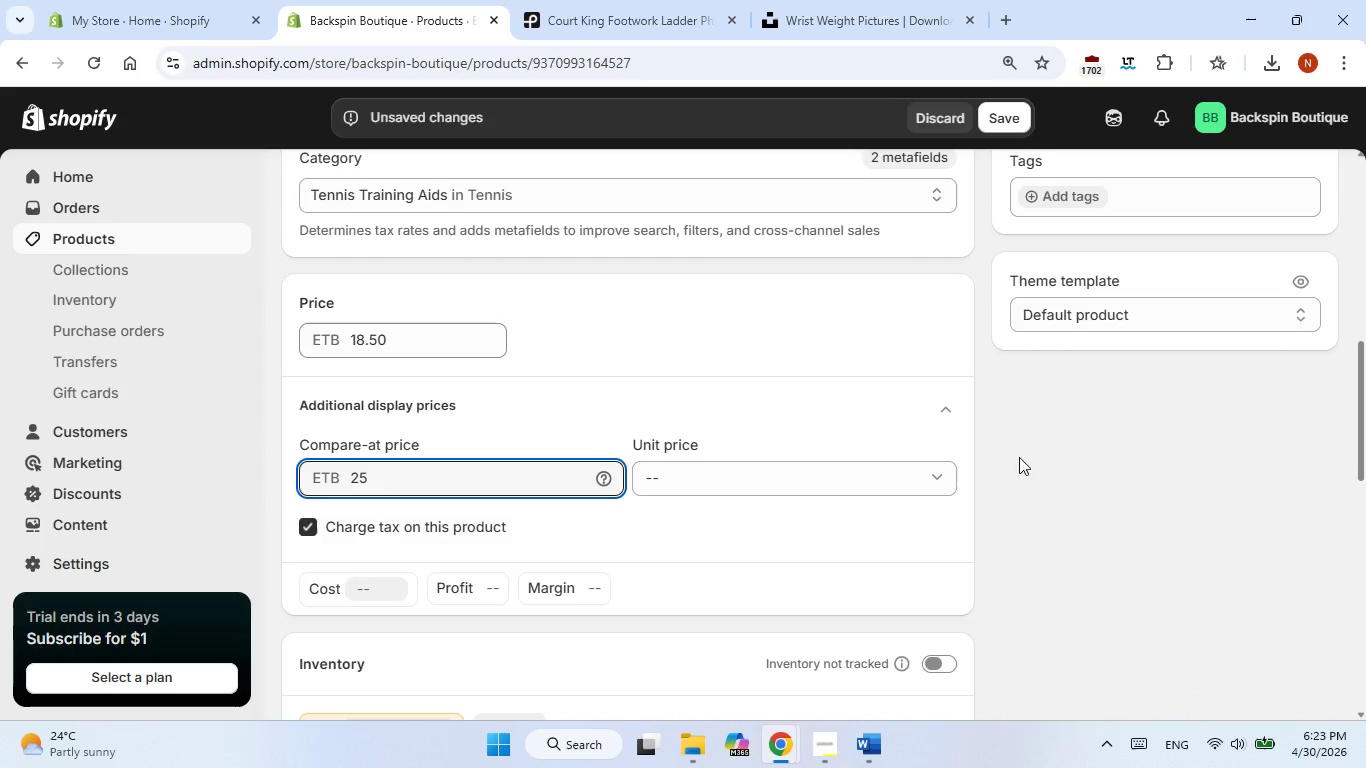 
left_click([1027, 455])
 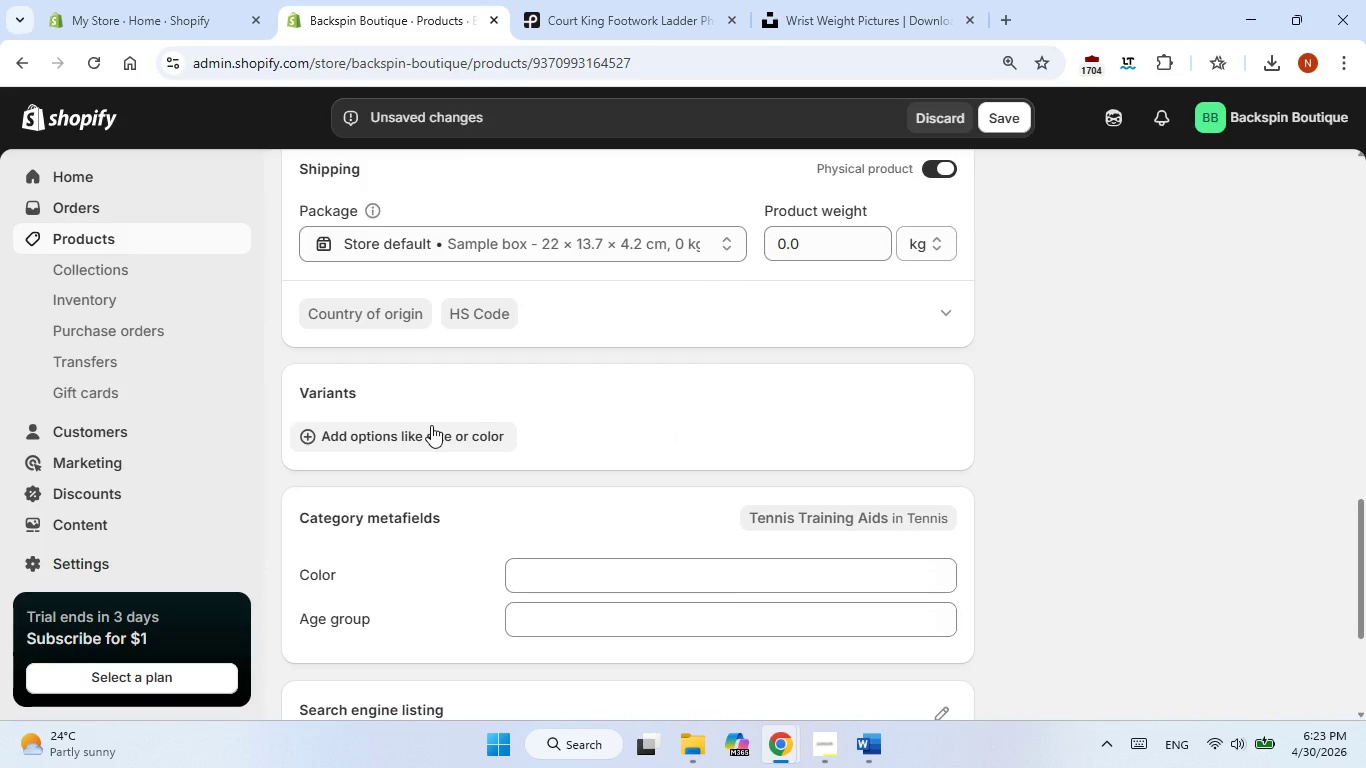 
wait(5.25)
 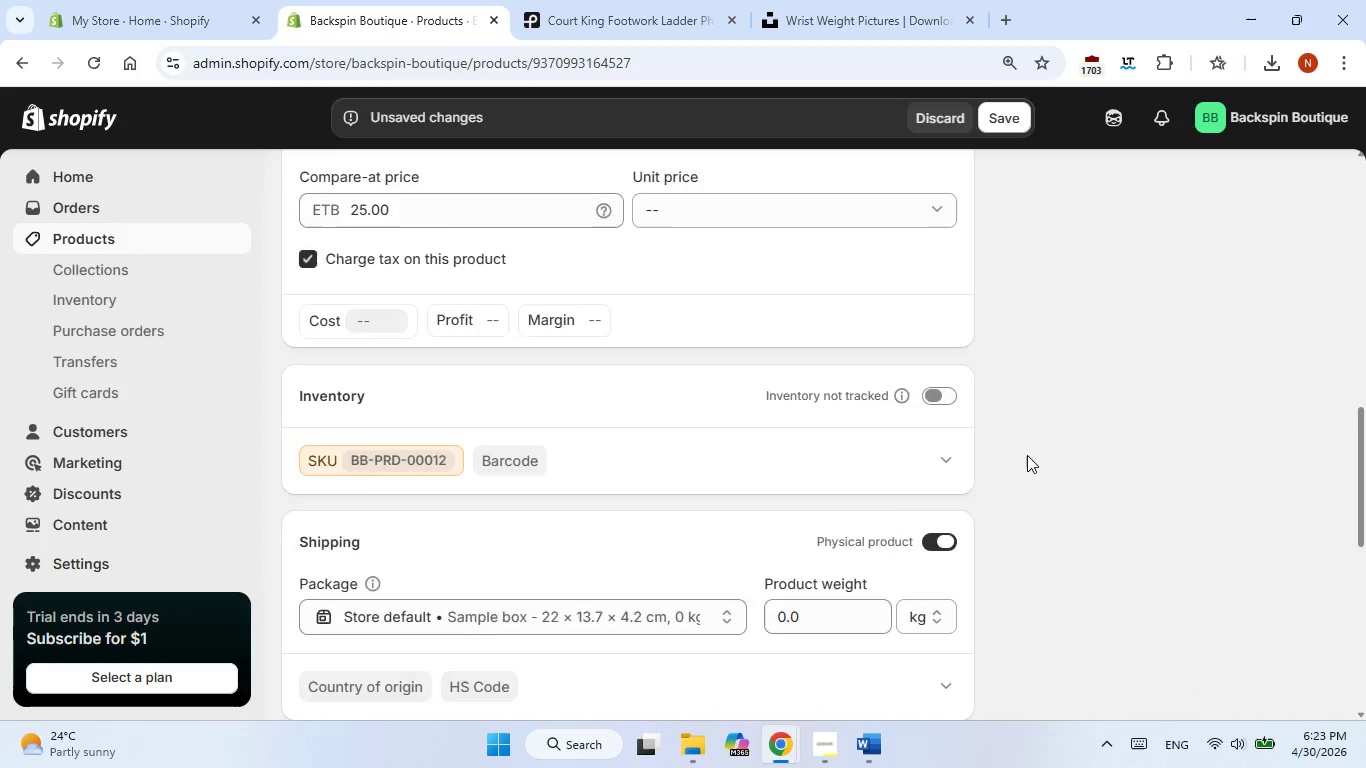 
left_click([393, 440])
 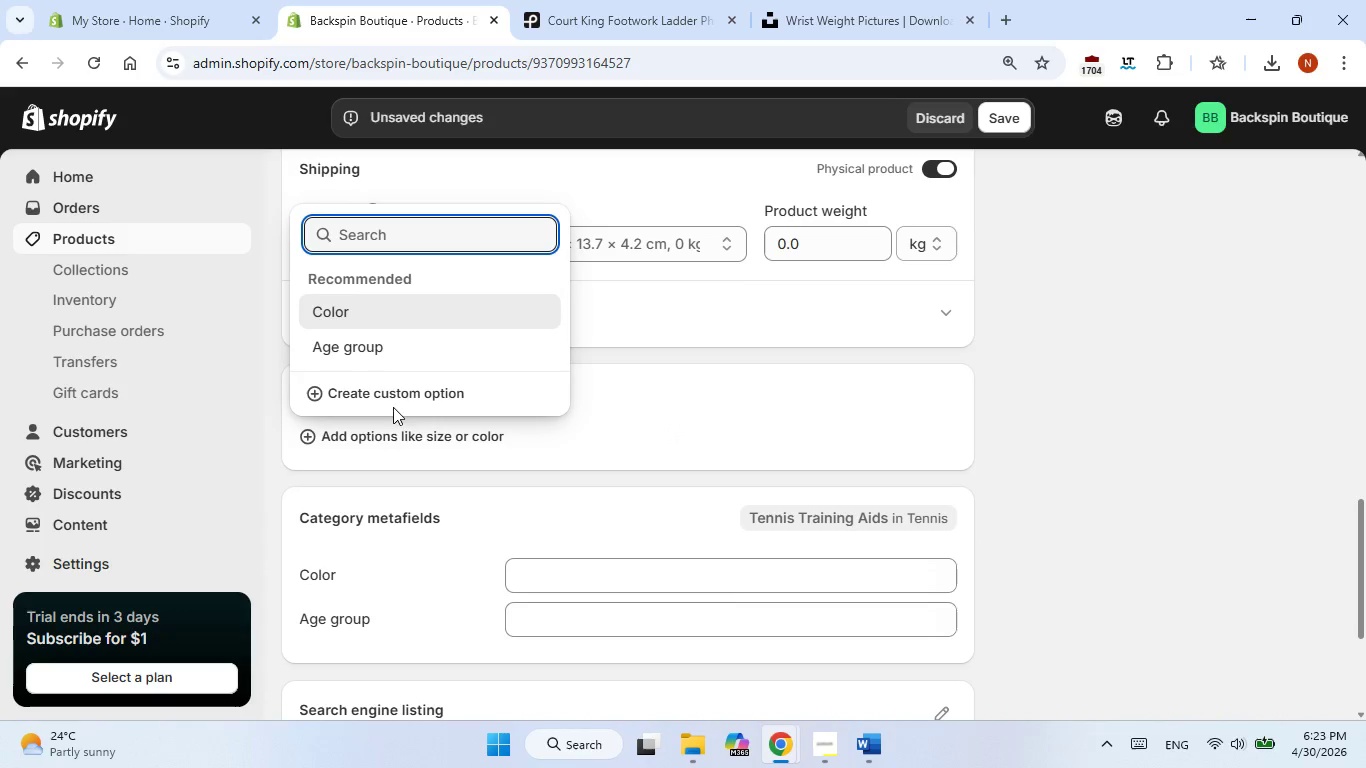 
type(Weight Size)
 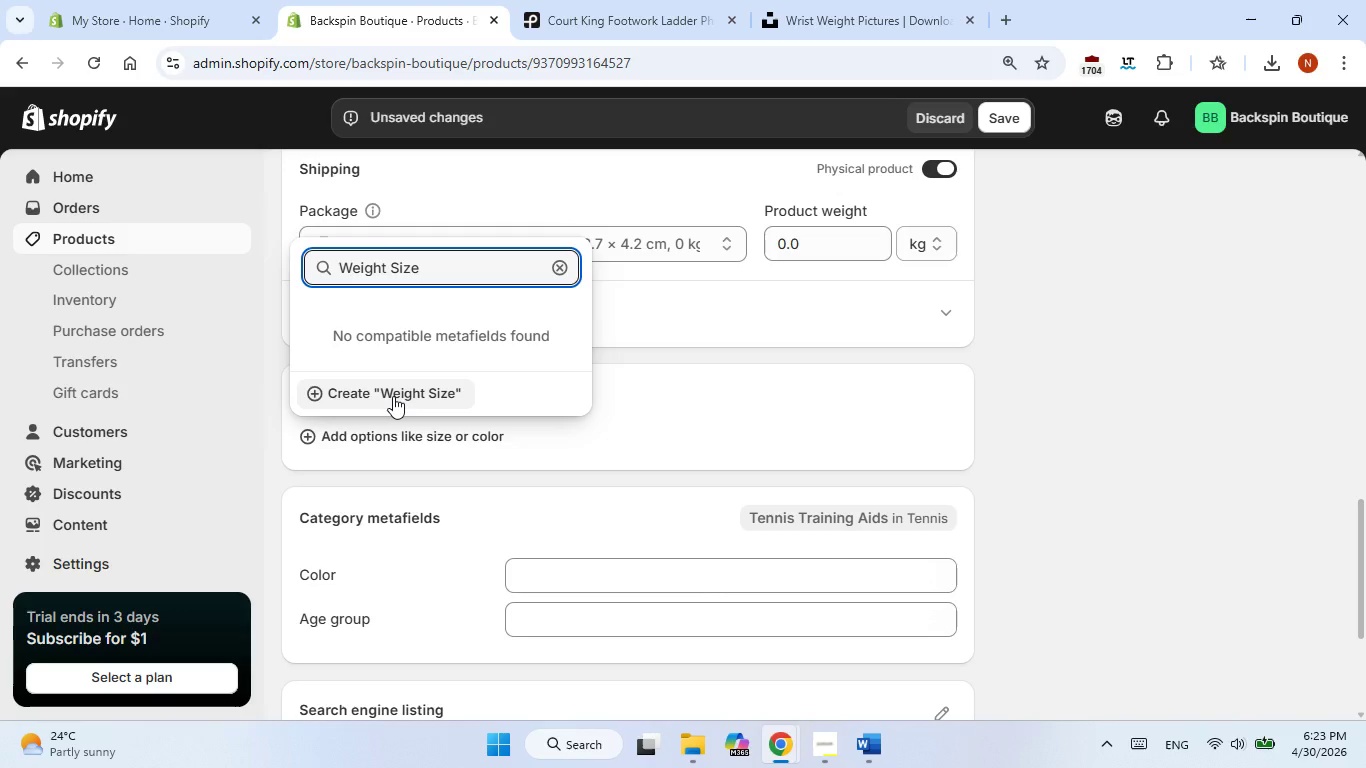 
left_click([393, 396])
 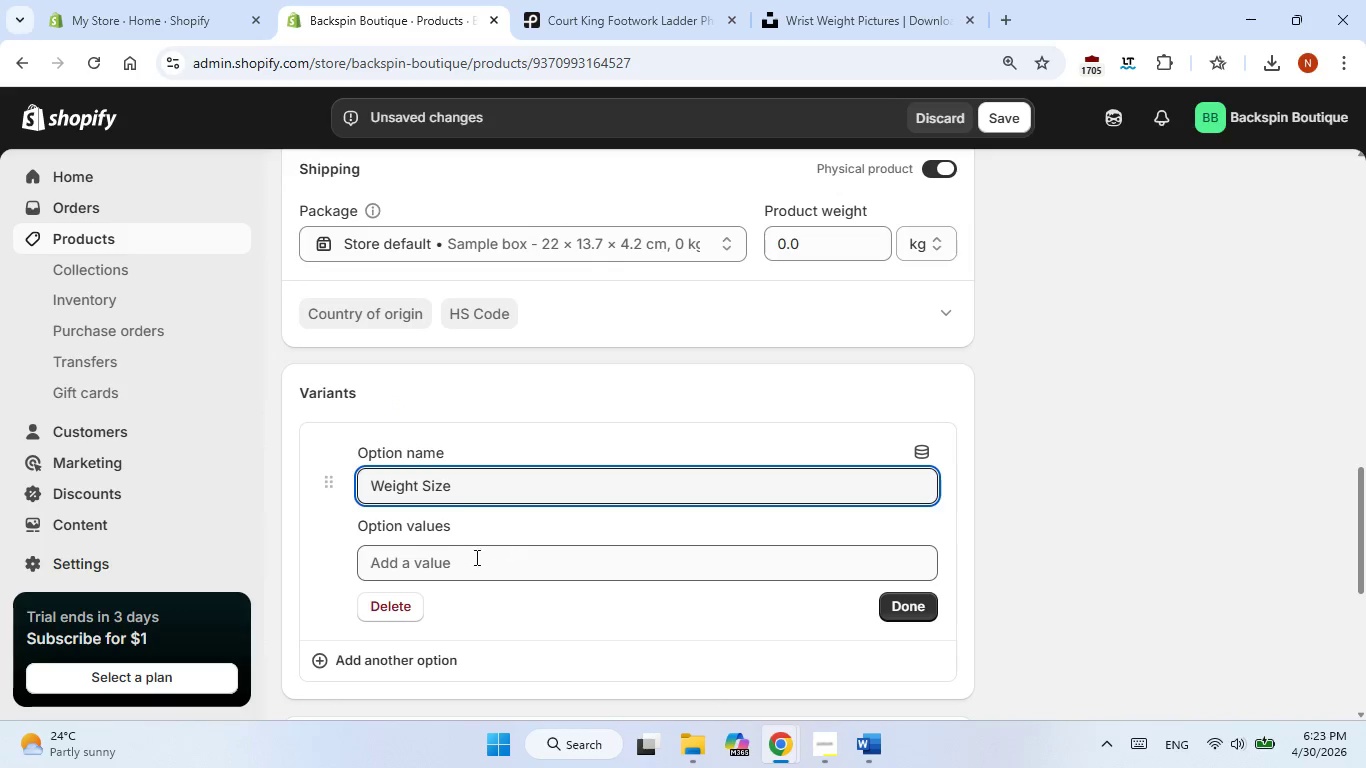 
left_click([447, 556])
 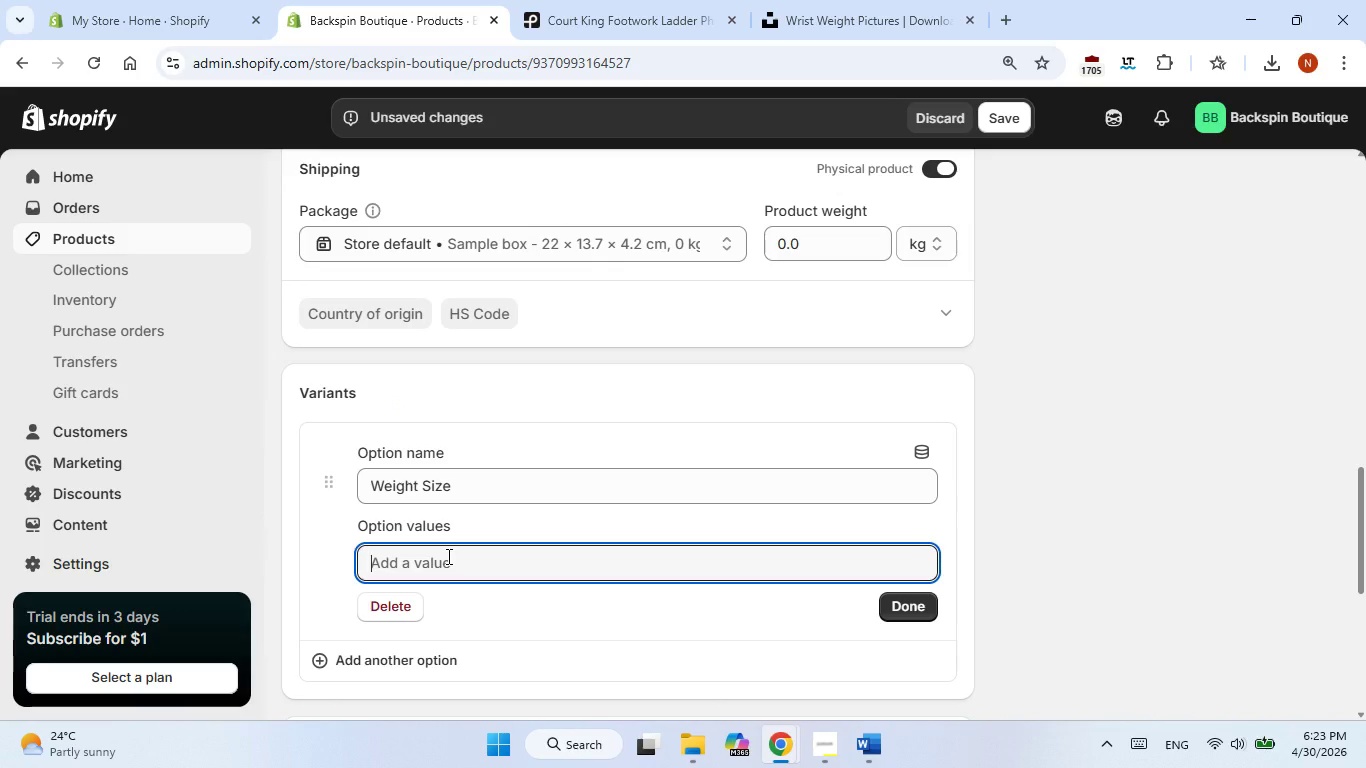 
type(0.5 lbs)
 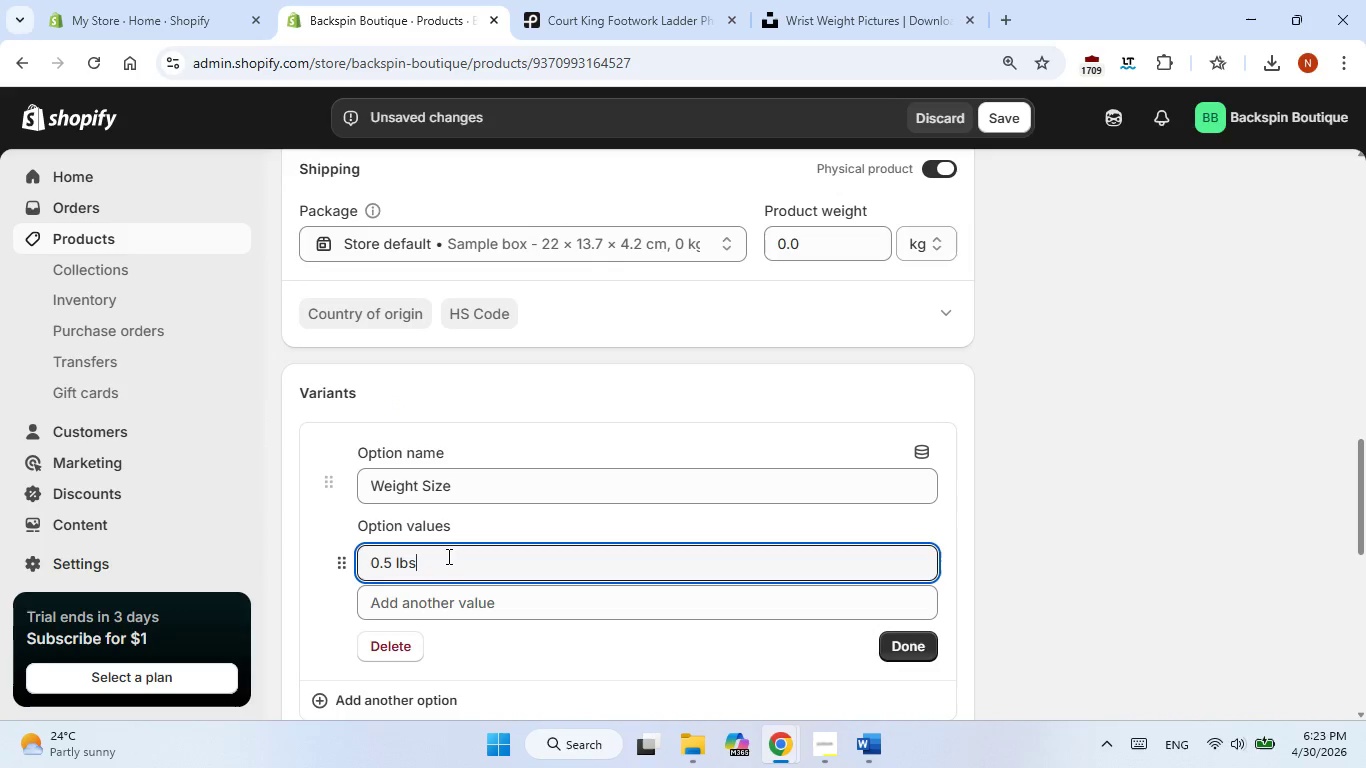 
key(Enter)
 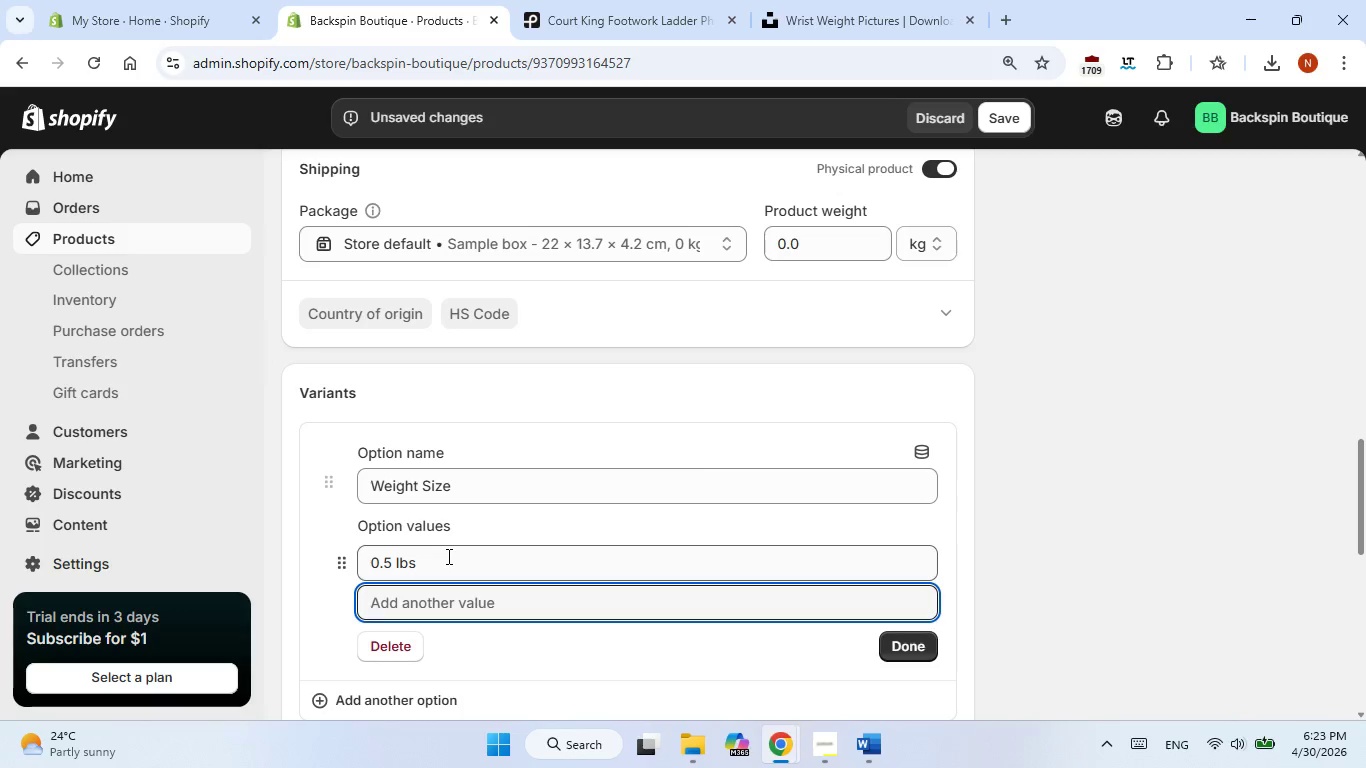 
type(1.0 lbs)
 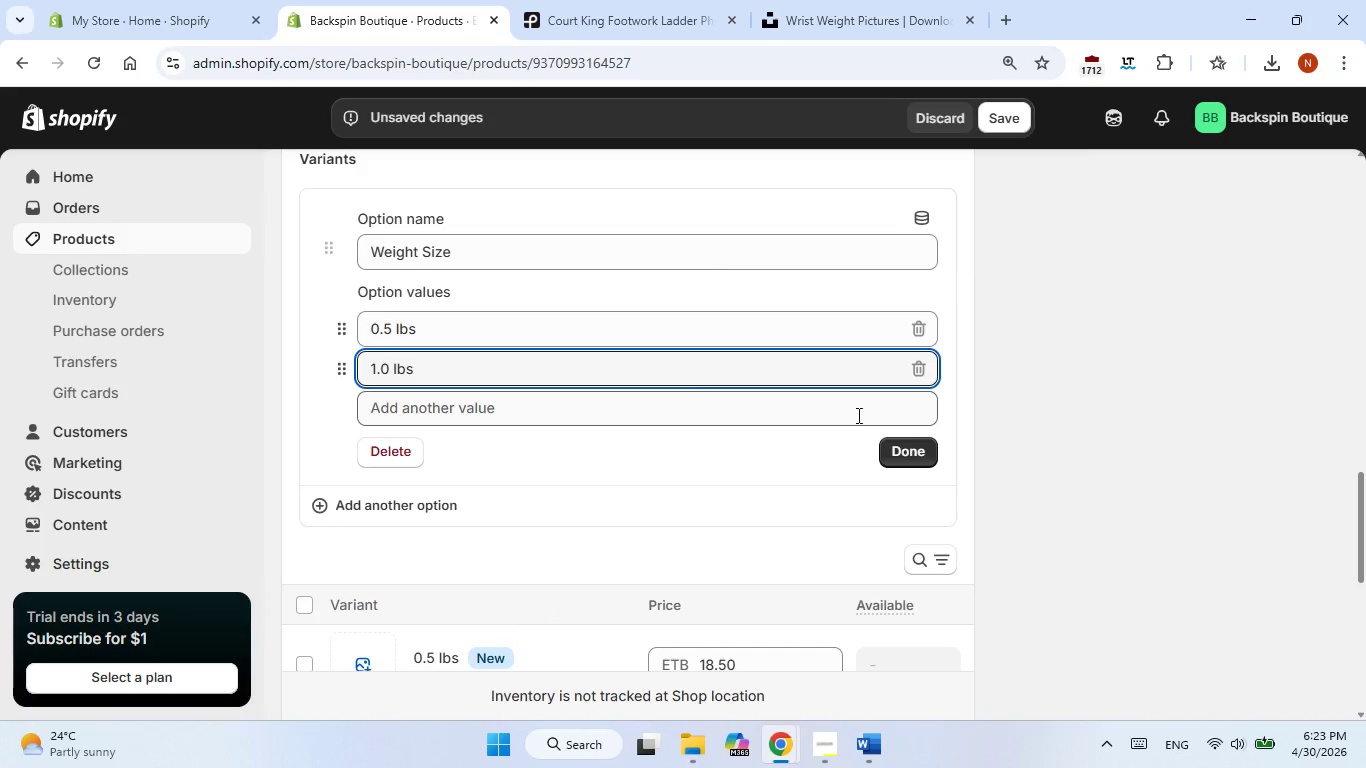 
left_click([912, 458])
 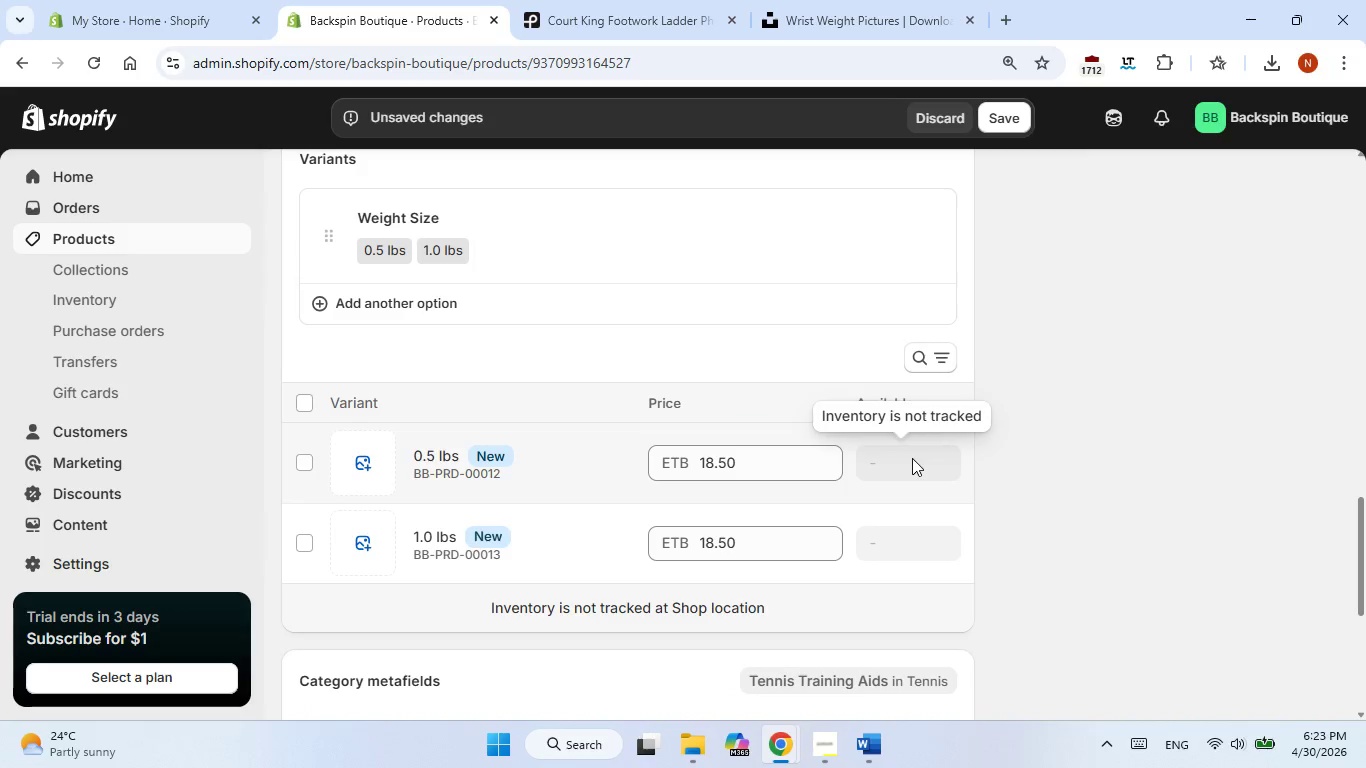 
wait(8.53)
 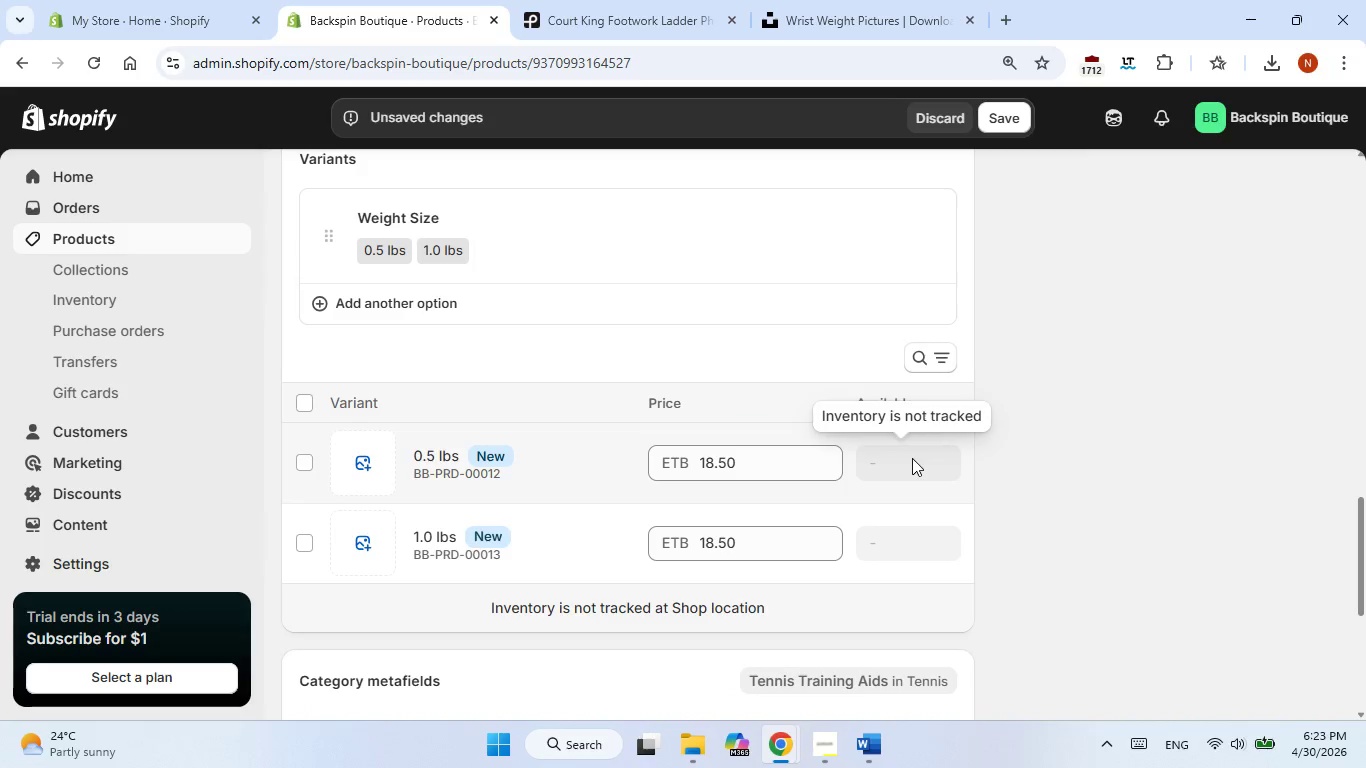 
left_click([939, 434])
 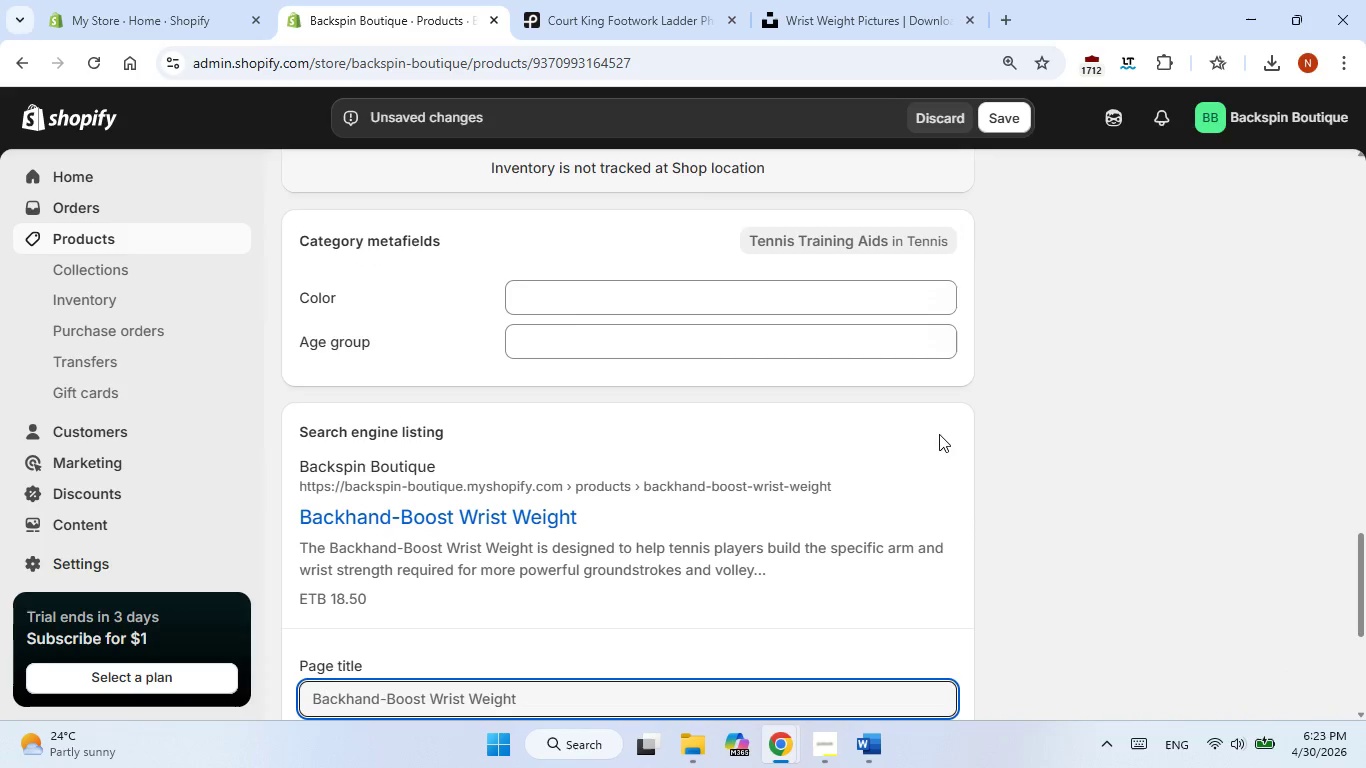 
scroll: coordinate [939, 435], scroll_direction: down, amount: 2.0
 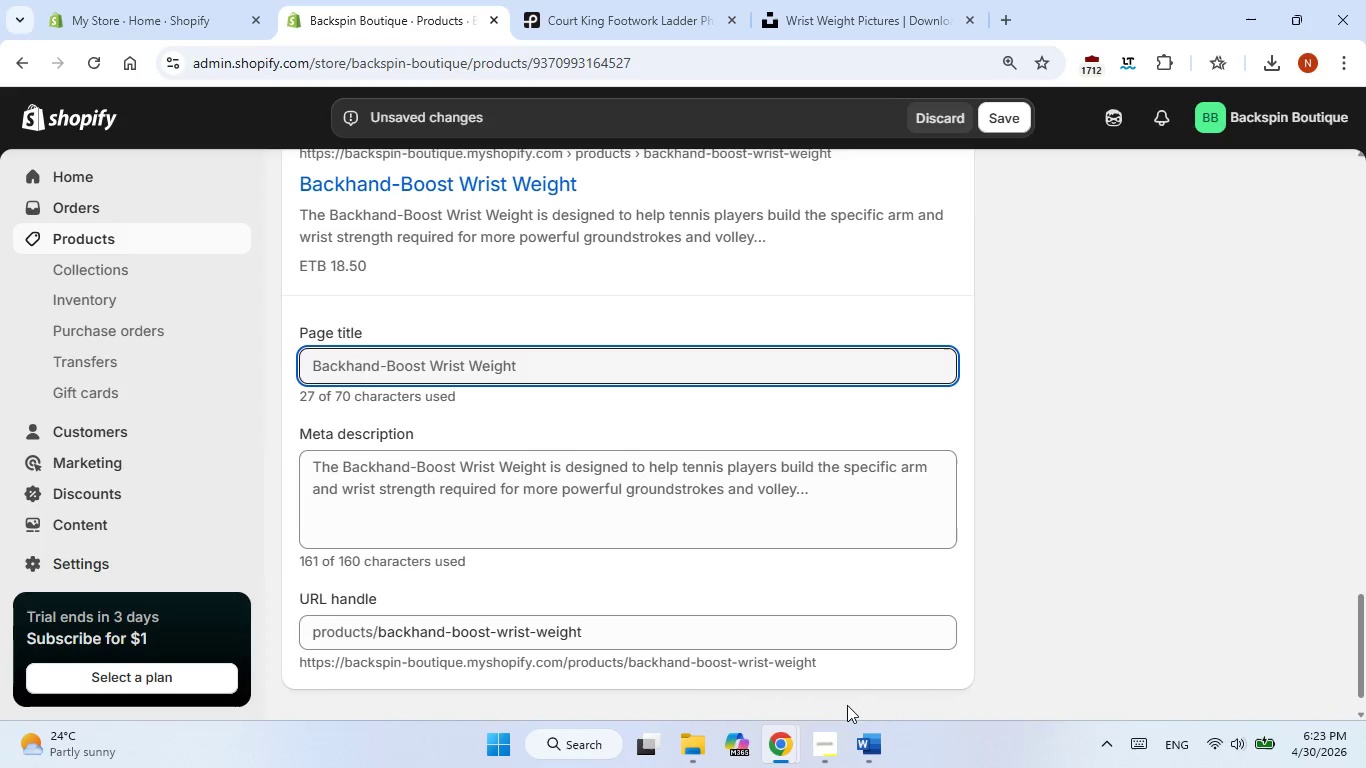 
left_click([870, 758])
 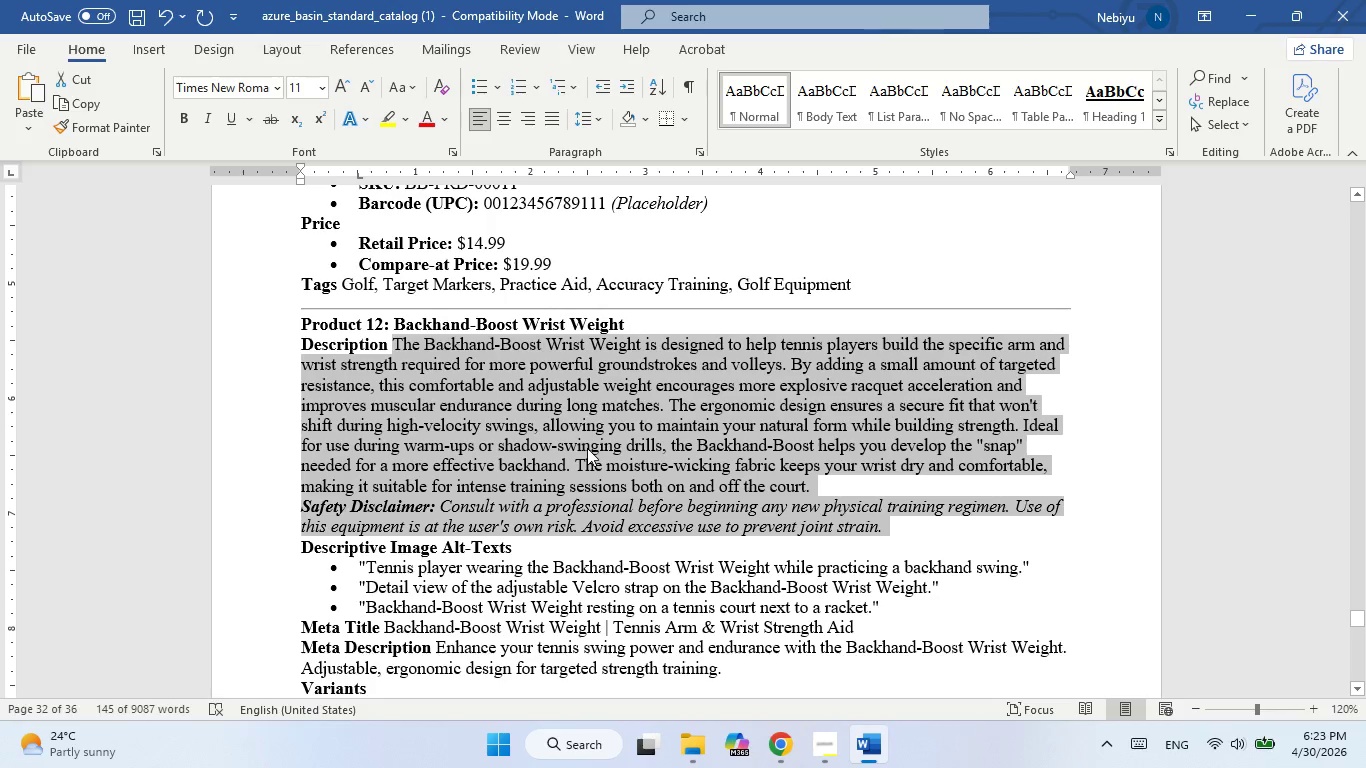 
scroll: coordinate [585, 451], scroll_direction: down, amount: 3.0
 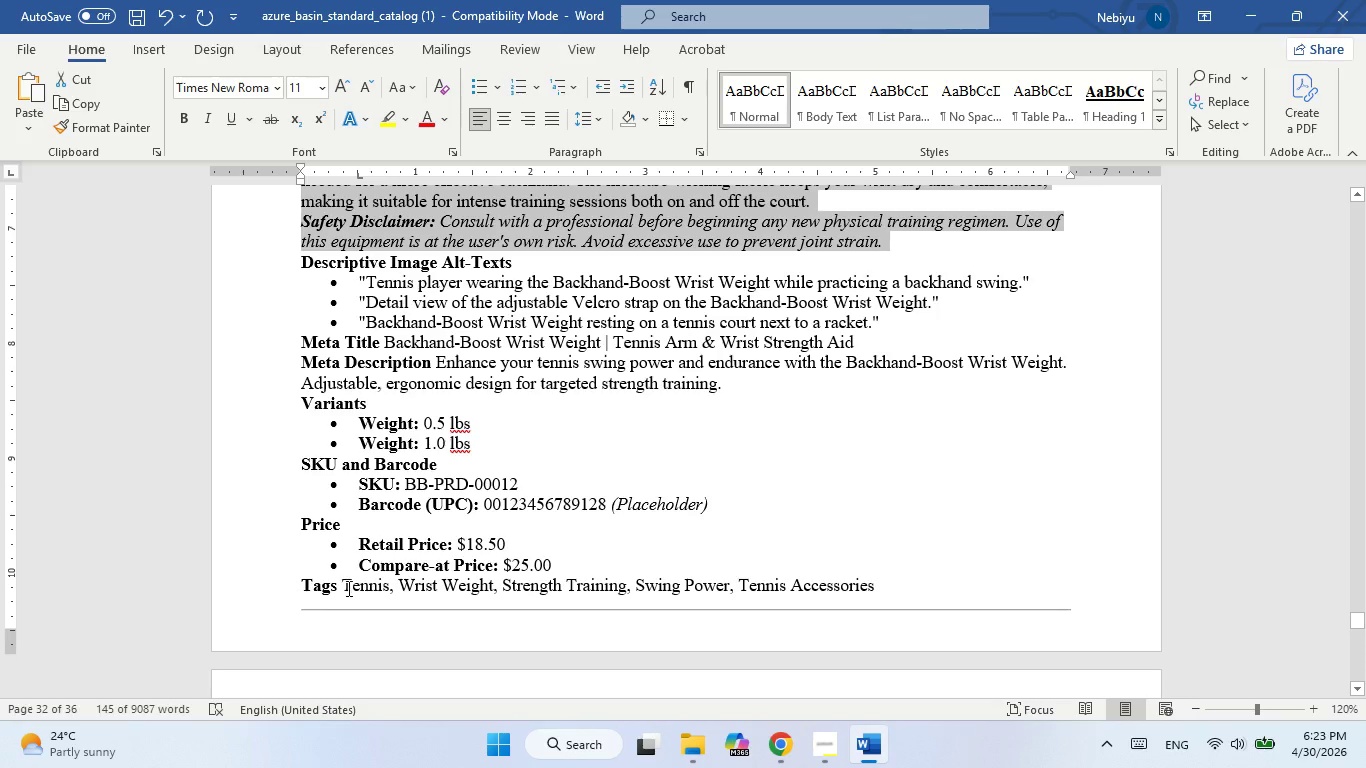 
left_click_drag(start_coordinate=[348, 588], to_coordinate=[862, 582])
 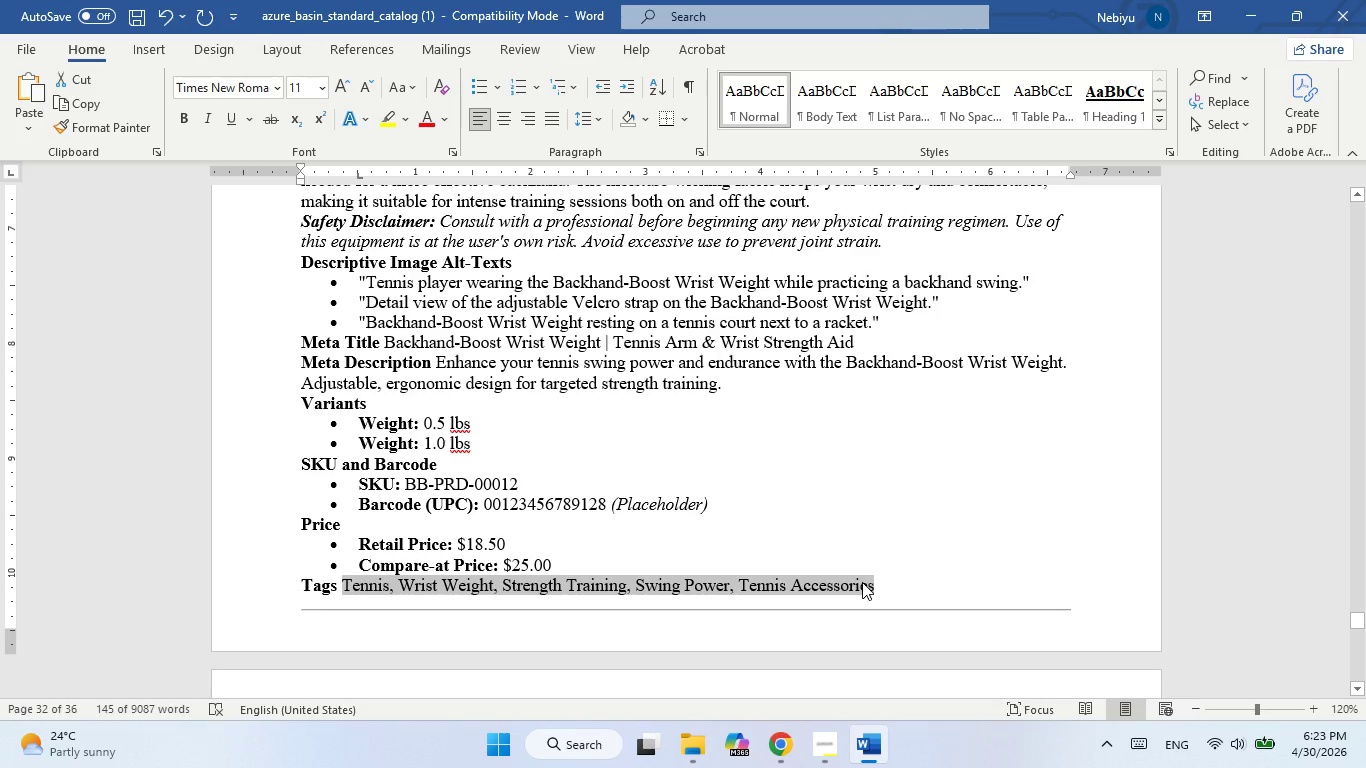 
right_click([862, 582])
 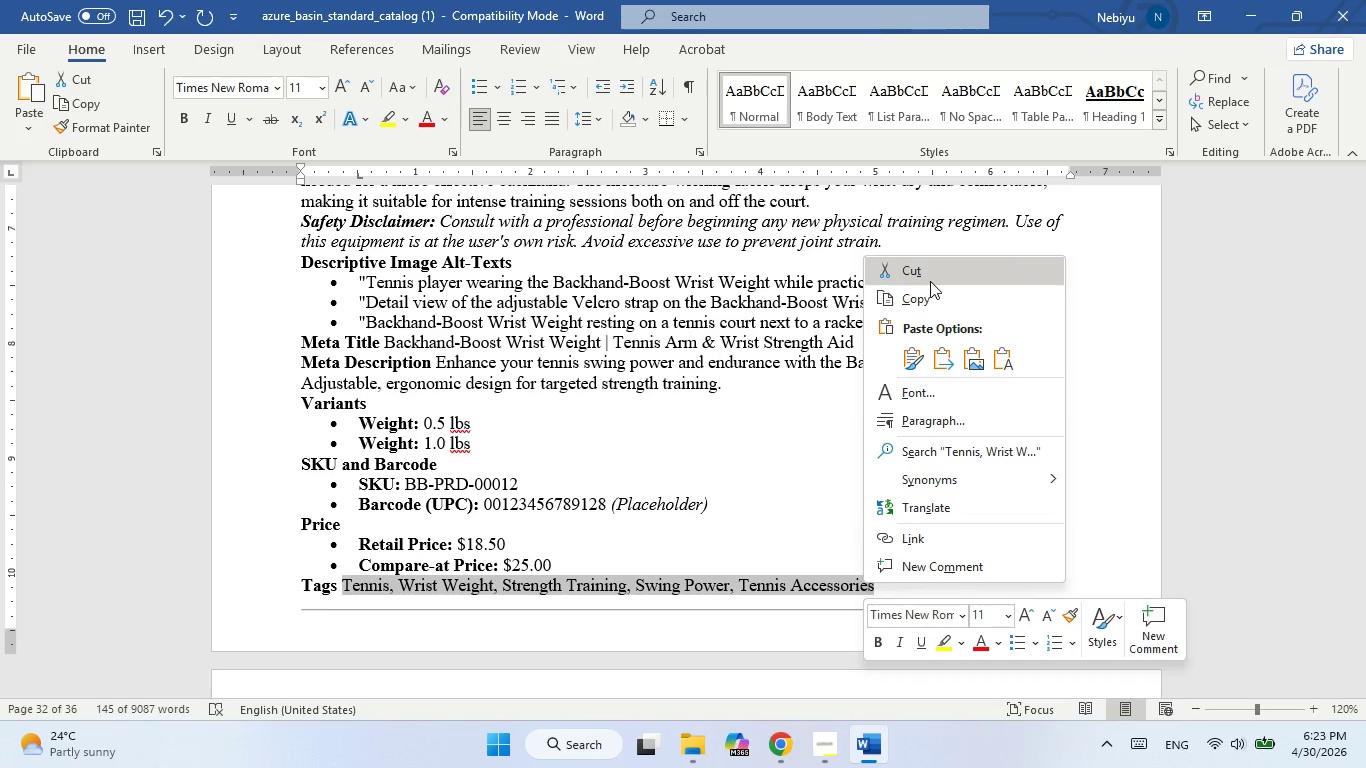 
left_click([926, 300])
 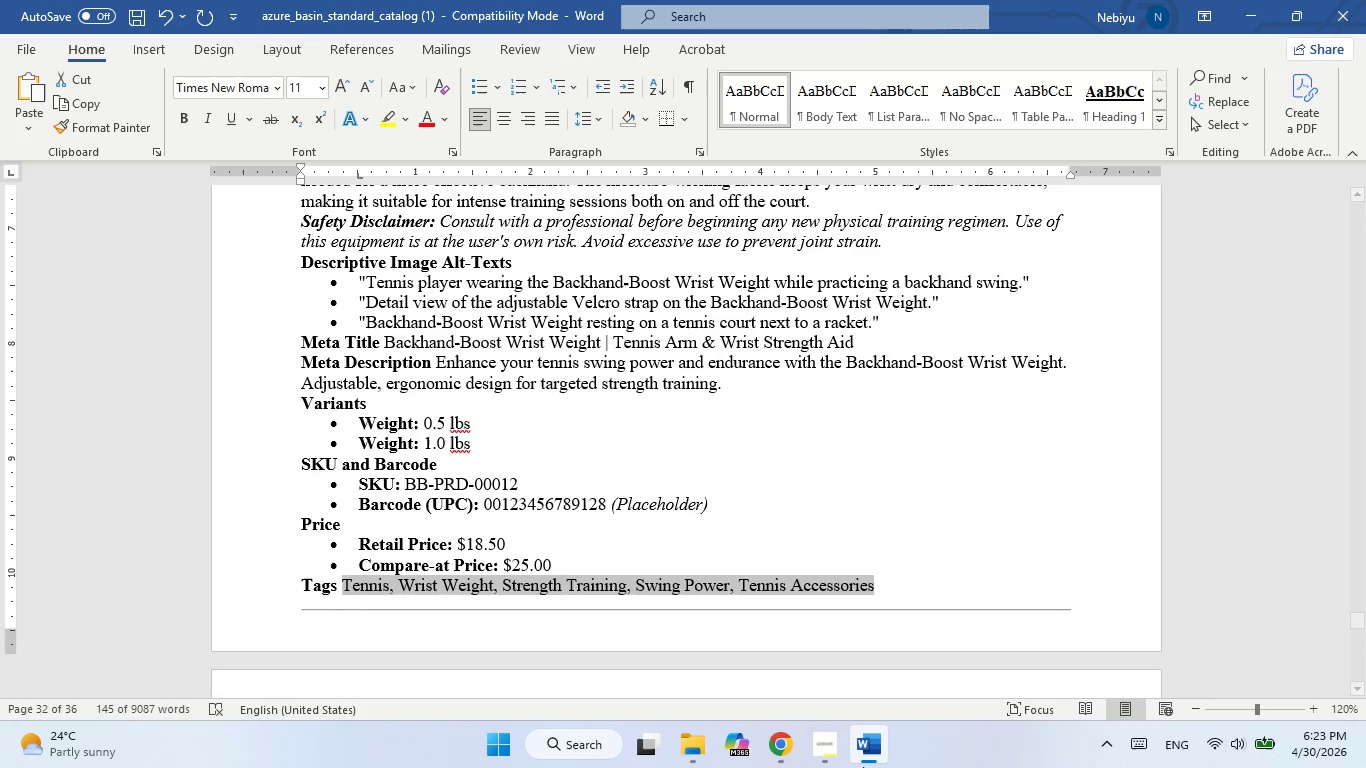 
left_click([863, 767])
 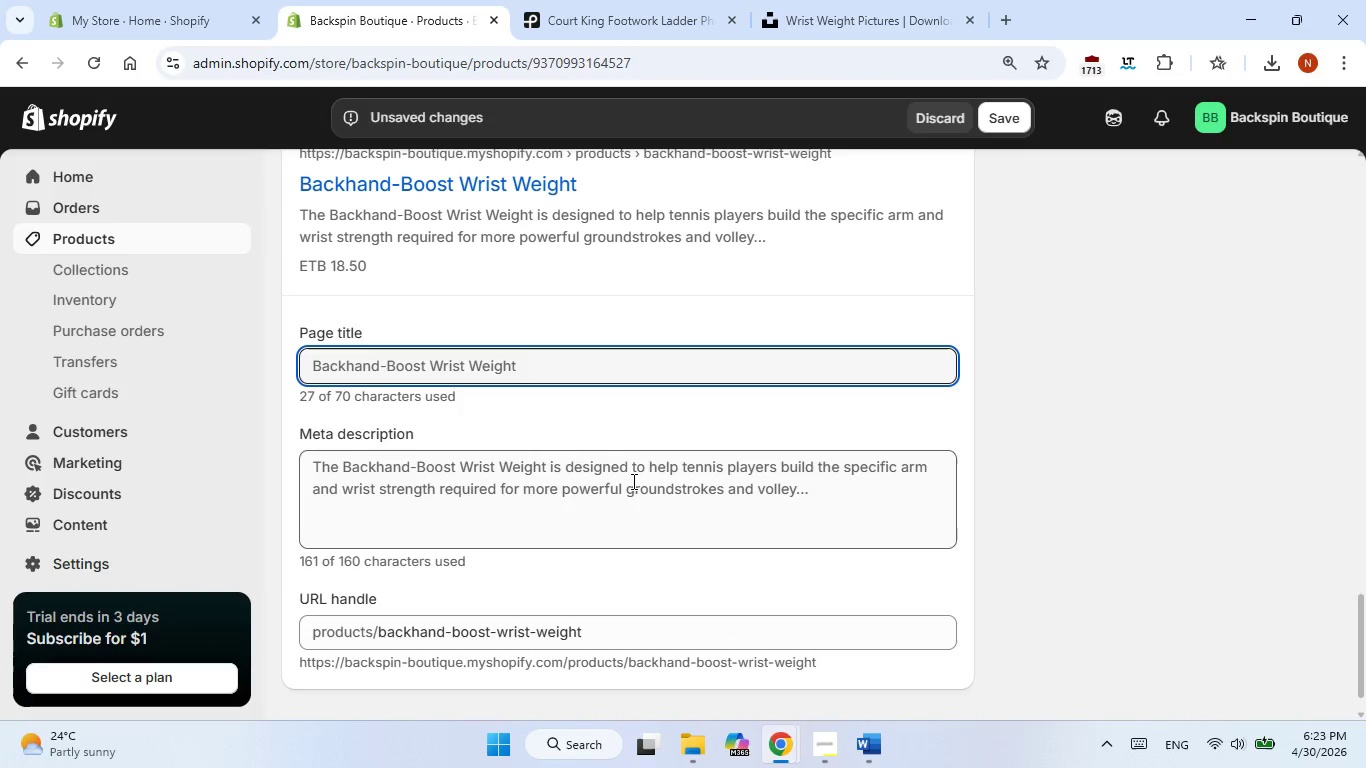 
double_click([632, 481])
 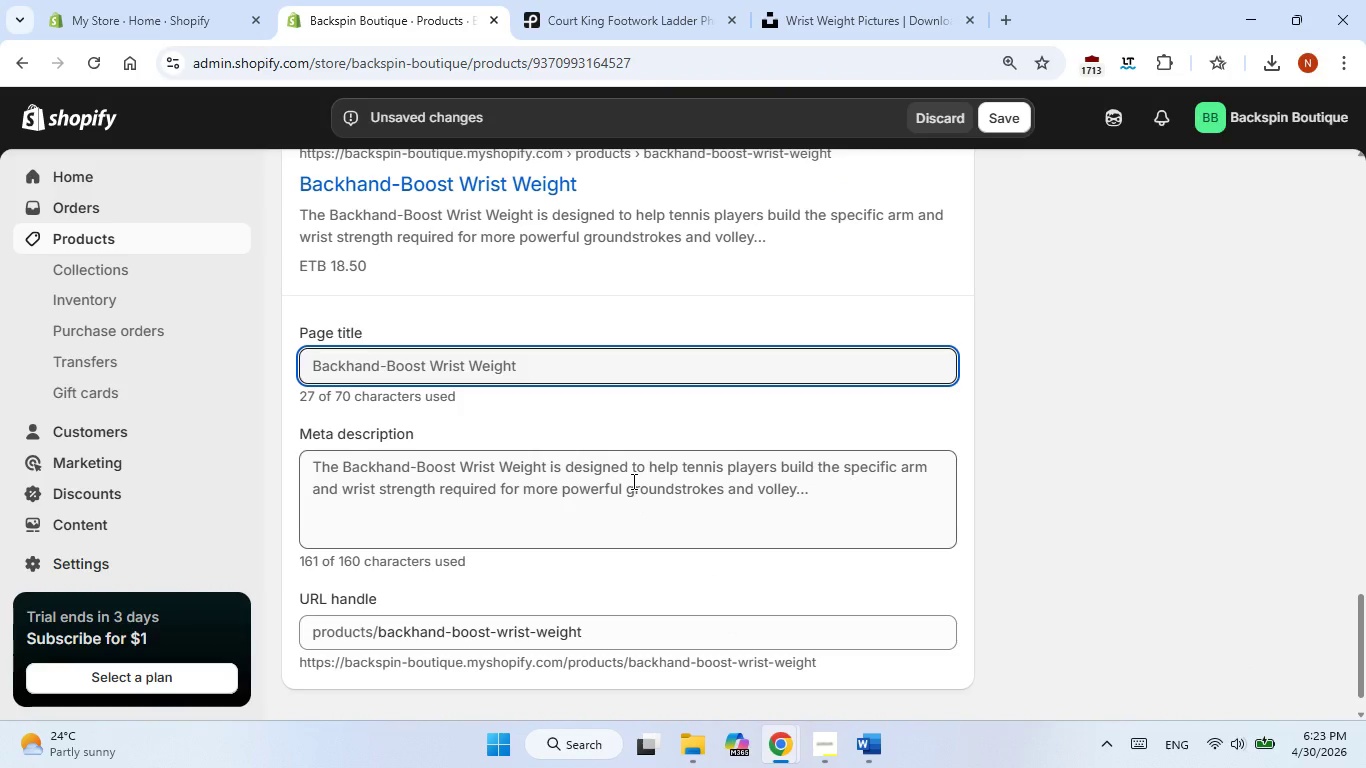 
triple_click([632, 481])
 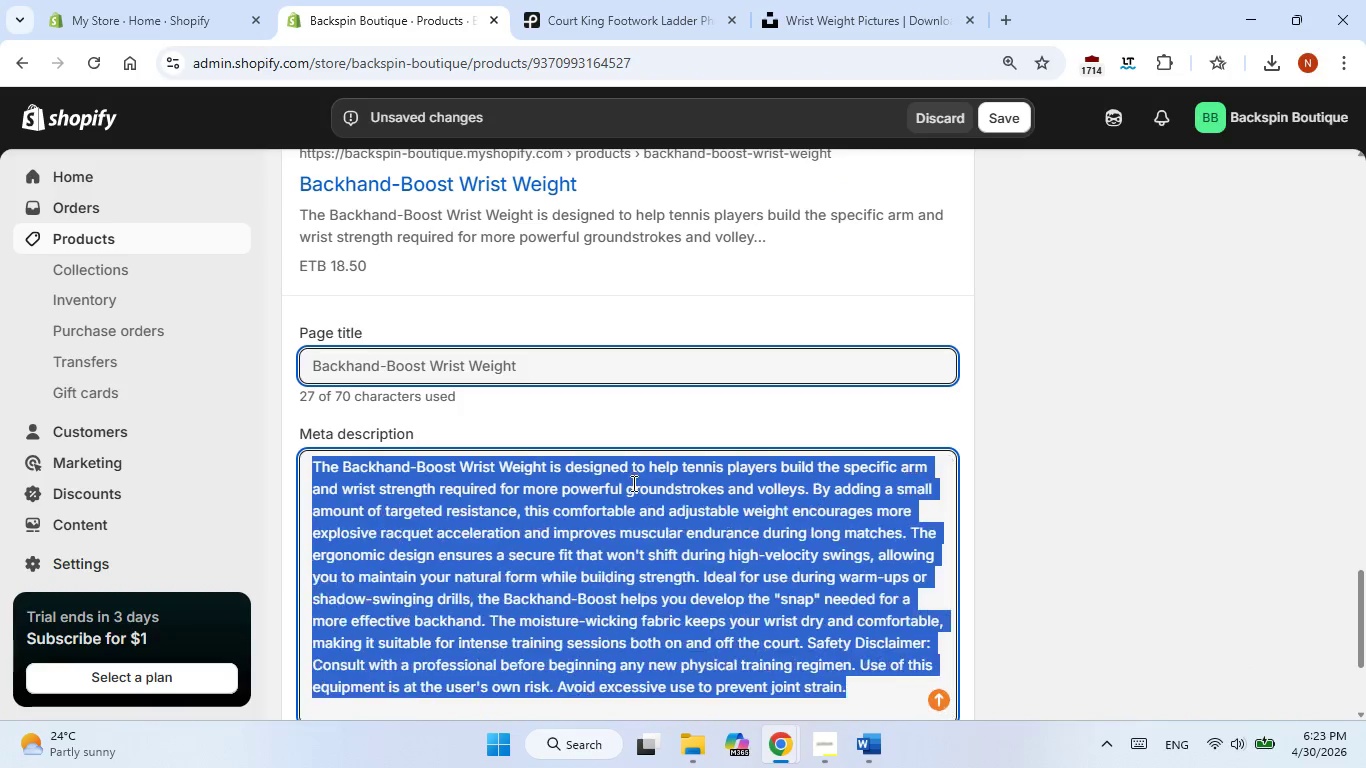 
right_click([632, 485])
 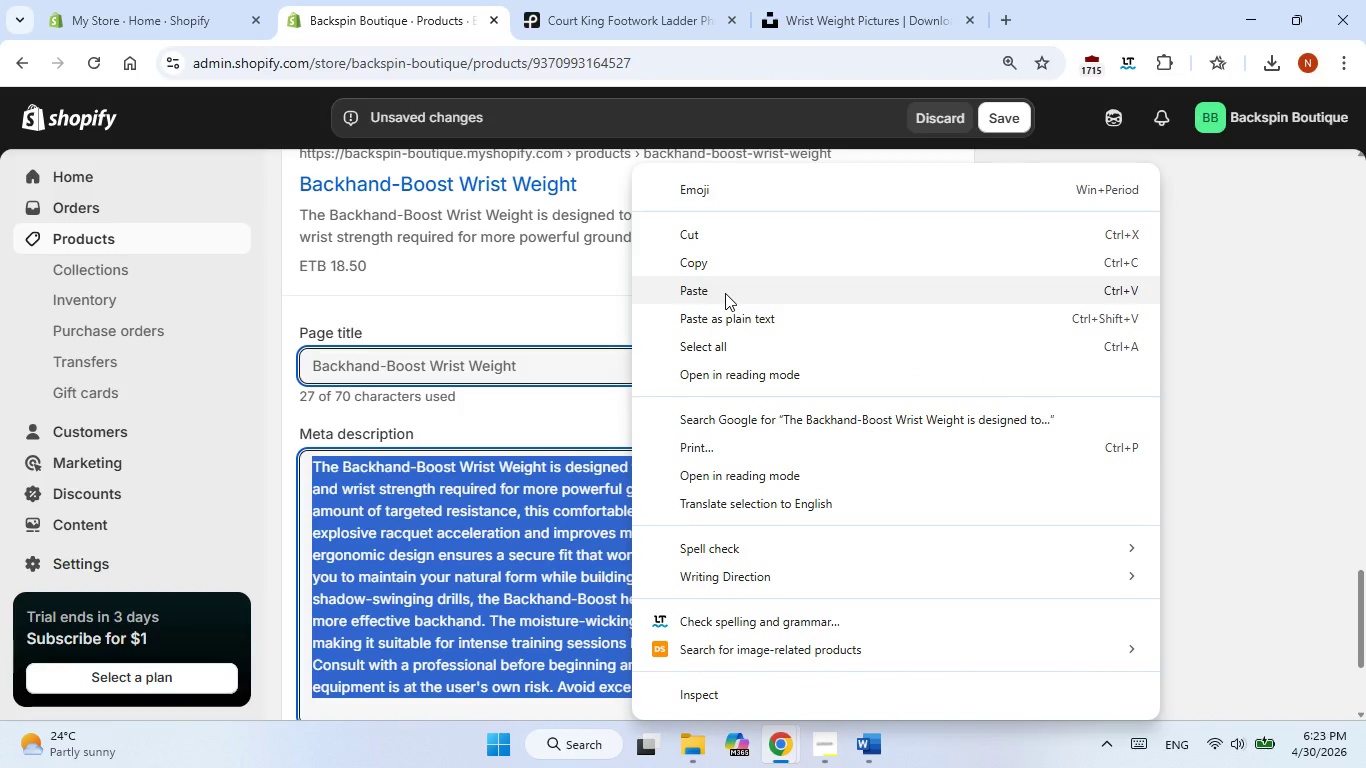 
left_click([726, 292])
 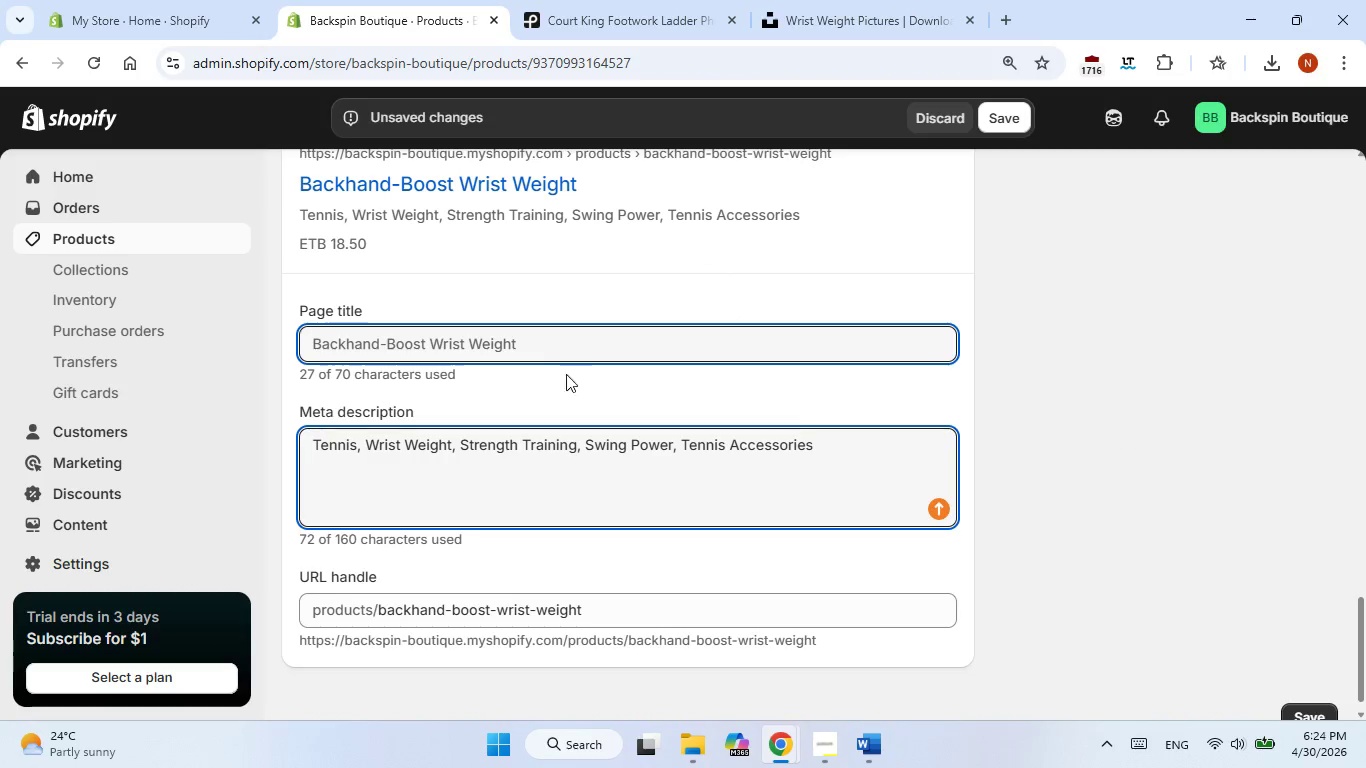 
left_click([549, 343])
 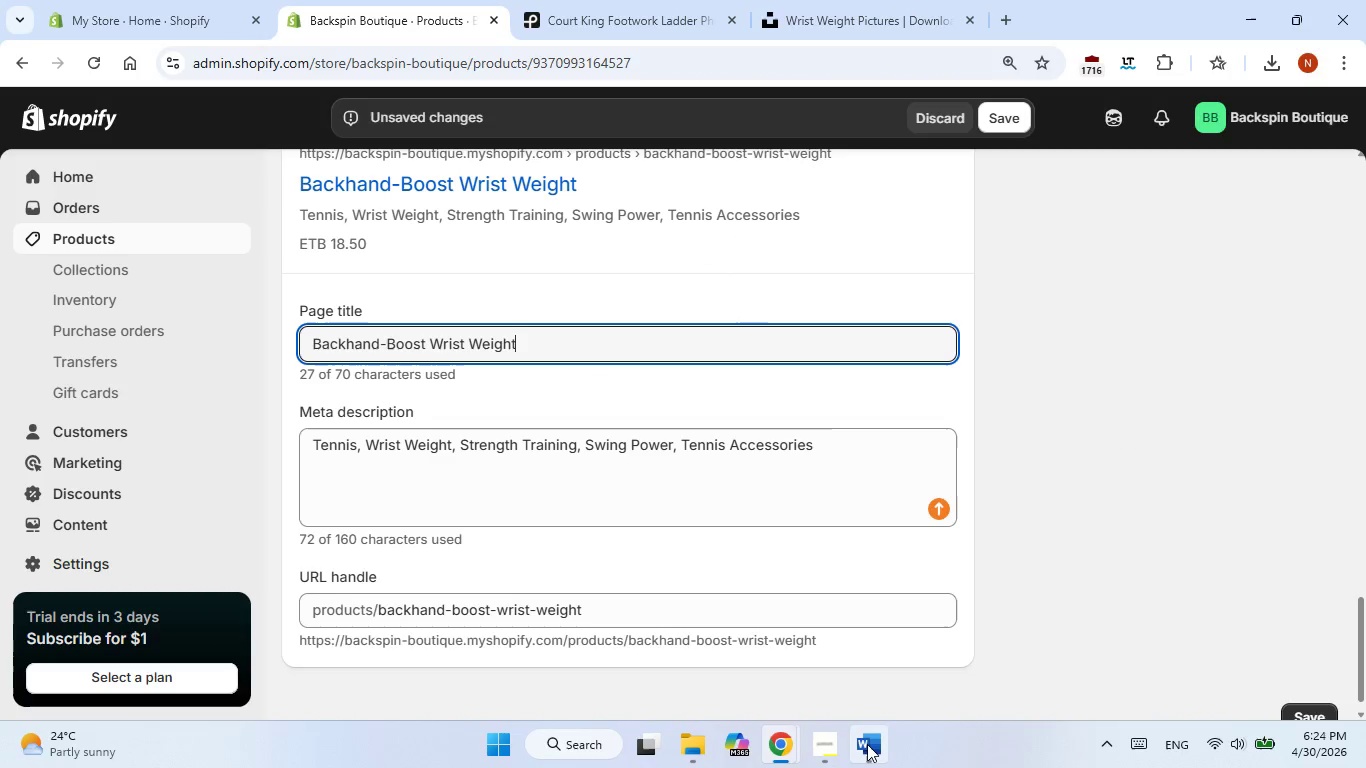 
left_click([867, 745])
 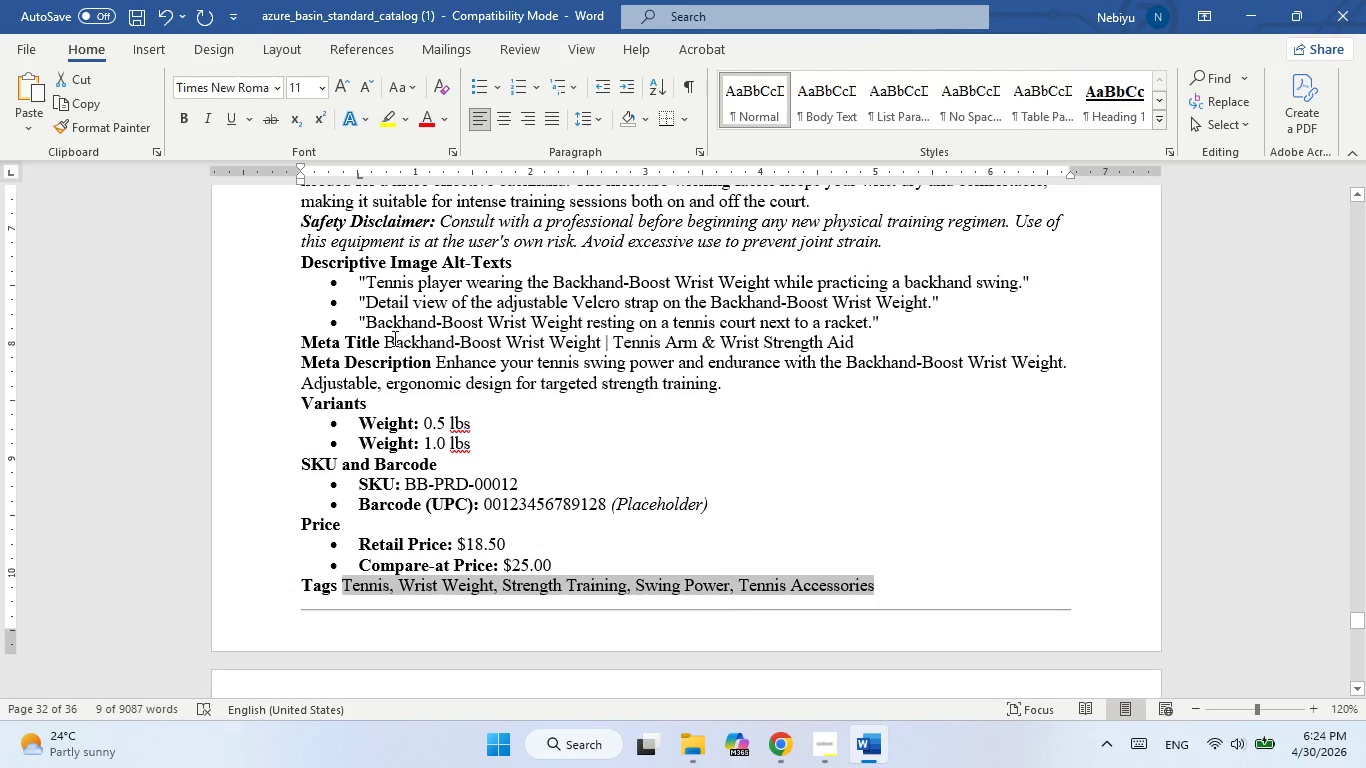 
left_click_drag(start_coordinate=[388, 341], to_coordinate=[854, 345])
 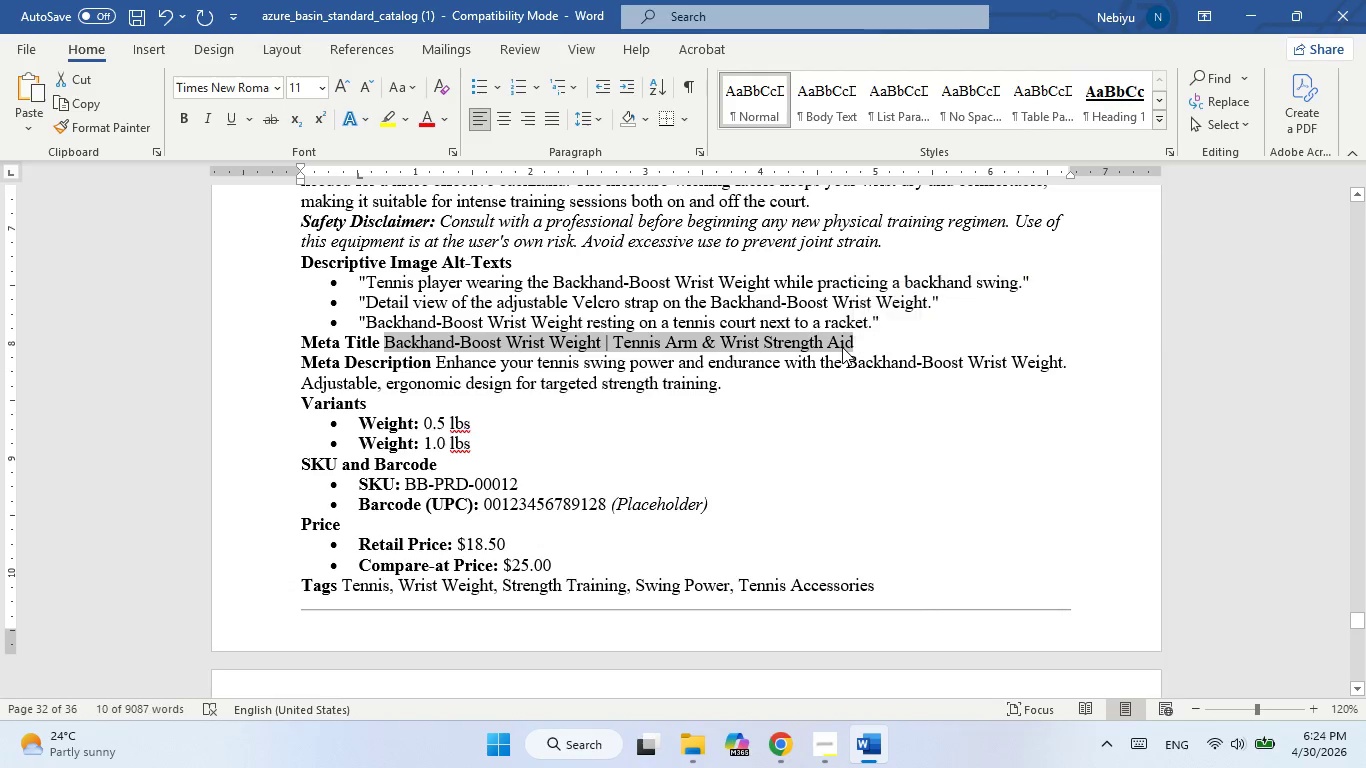 
right_click([842, 347])
 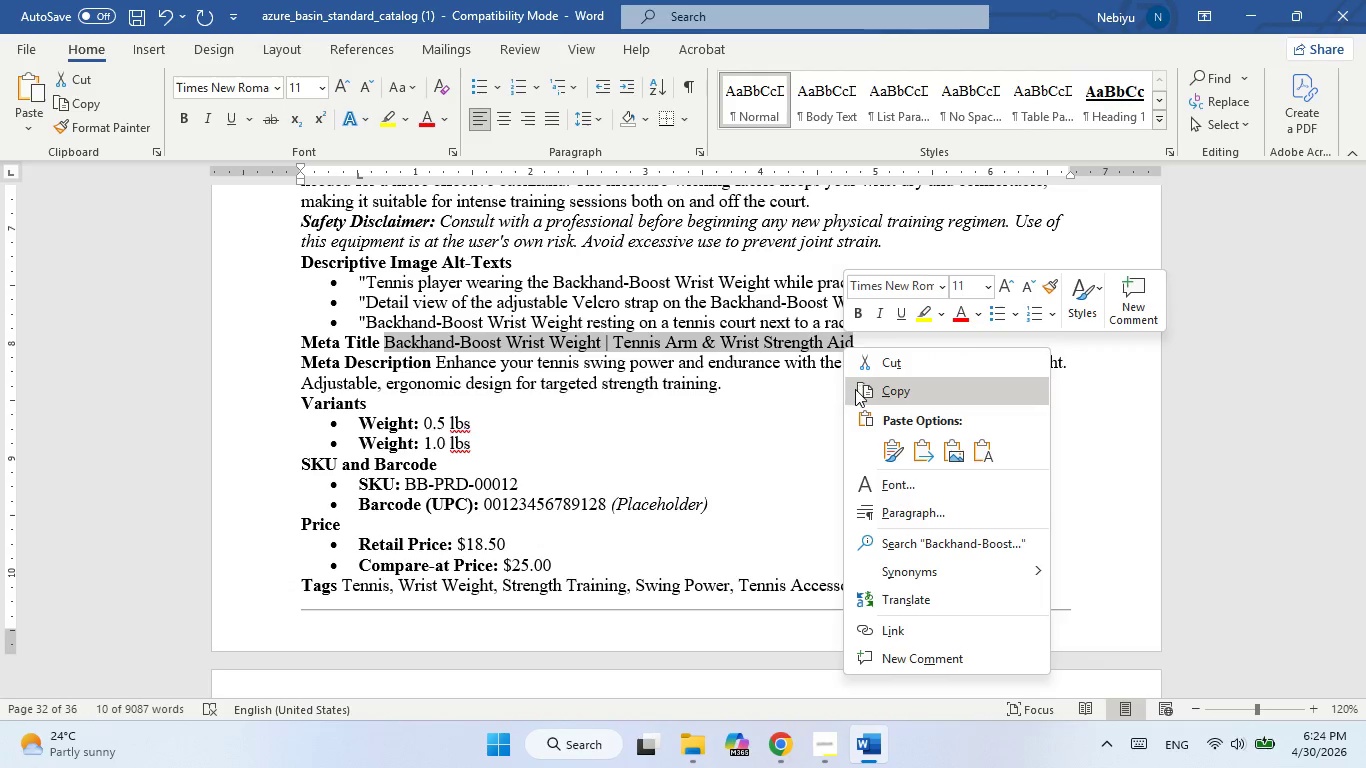 
left_click([856, 396])
 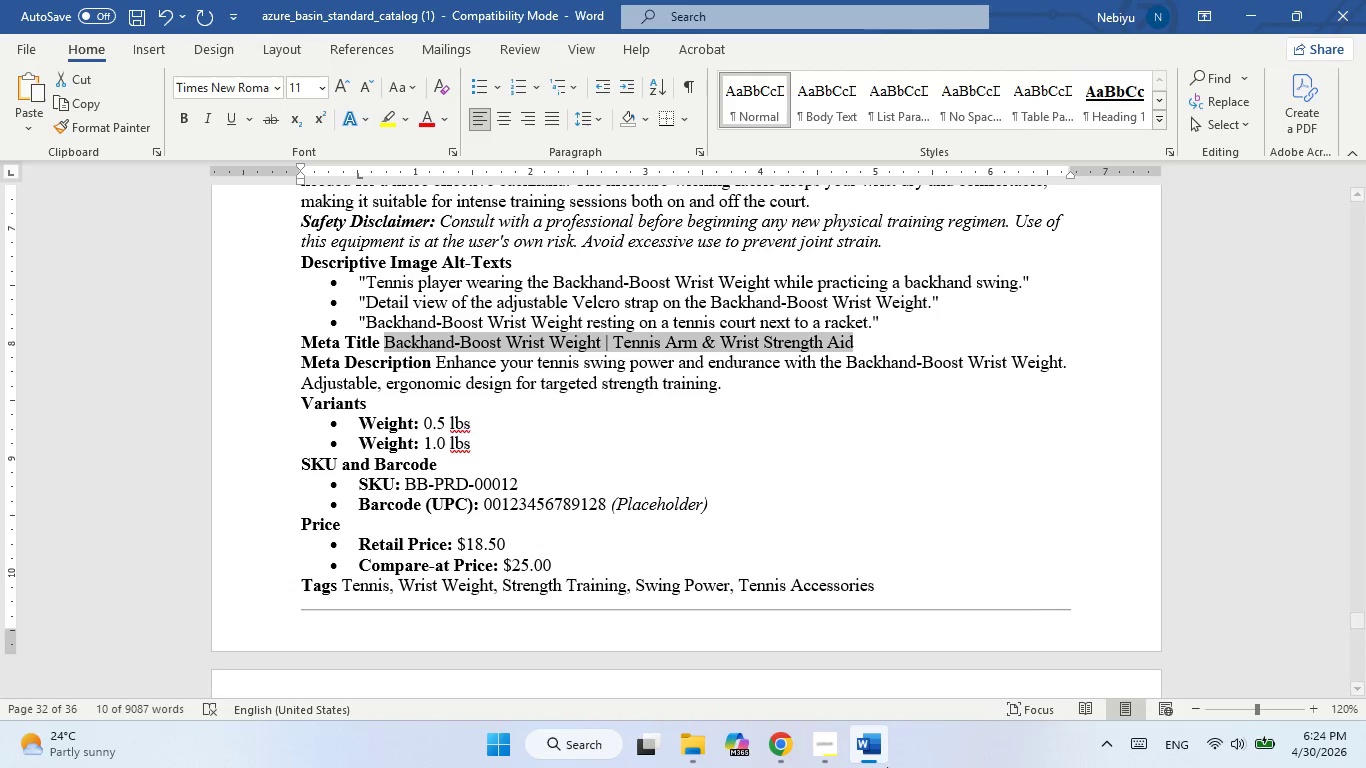 
left_click([870, 751])
 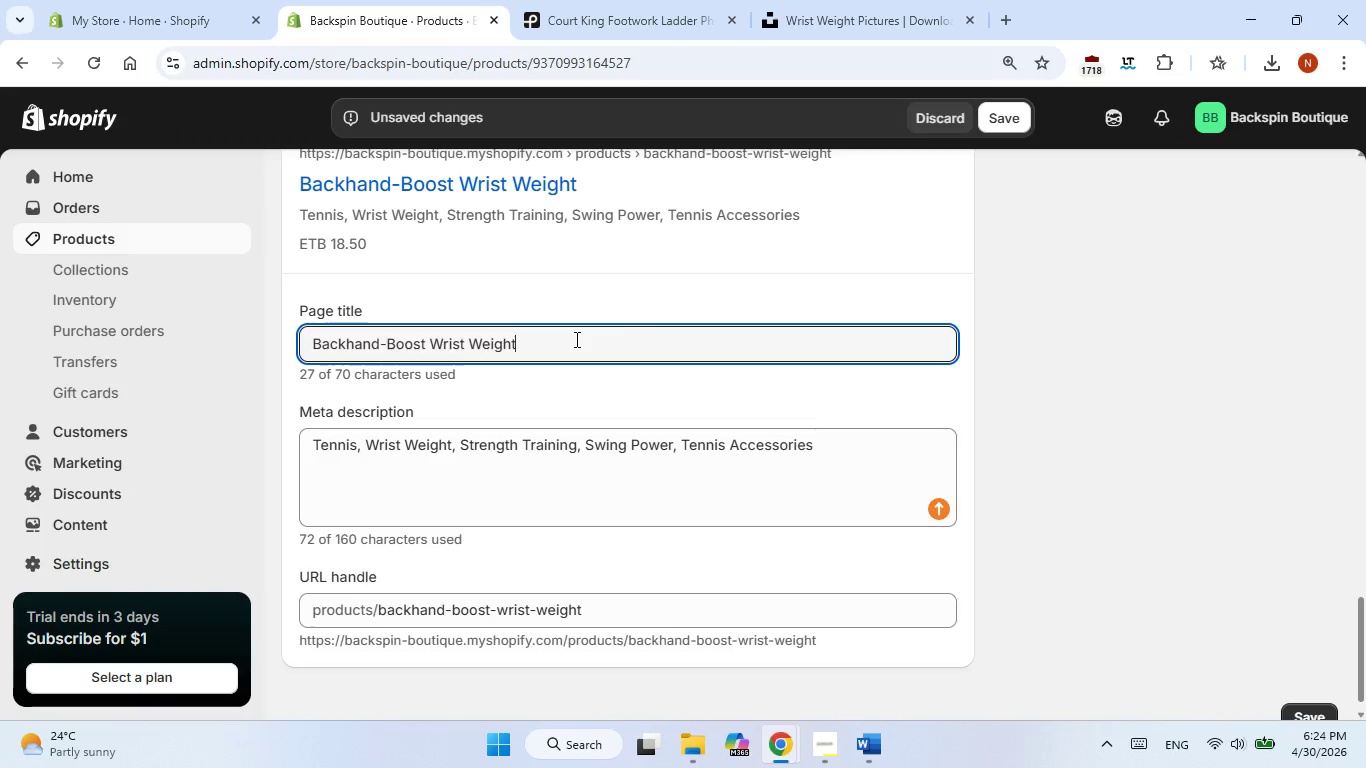 
double_click([575, 339])
 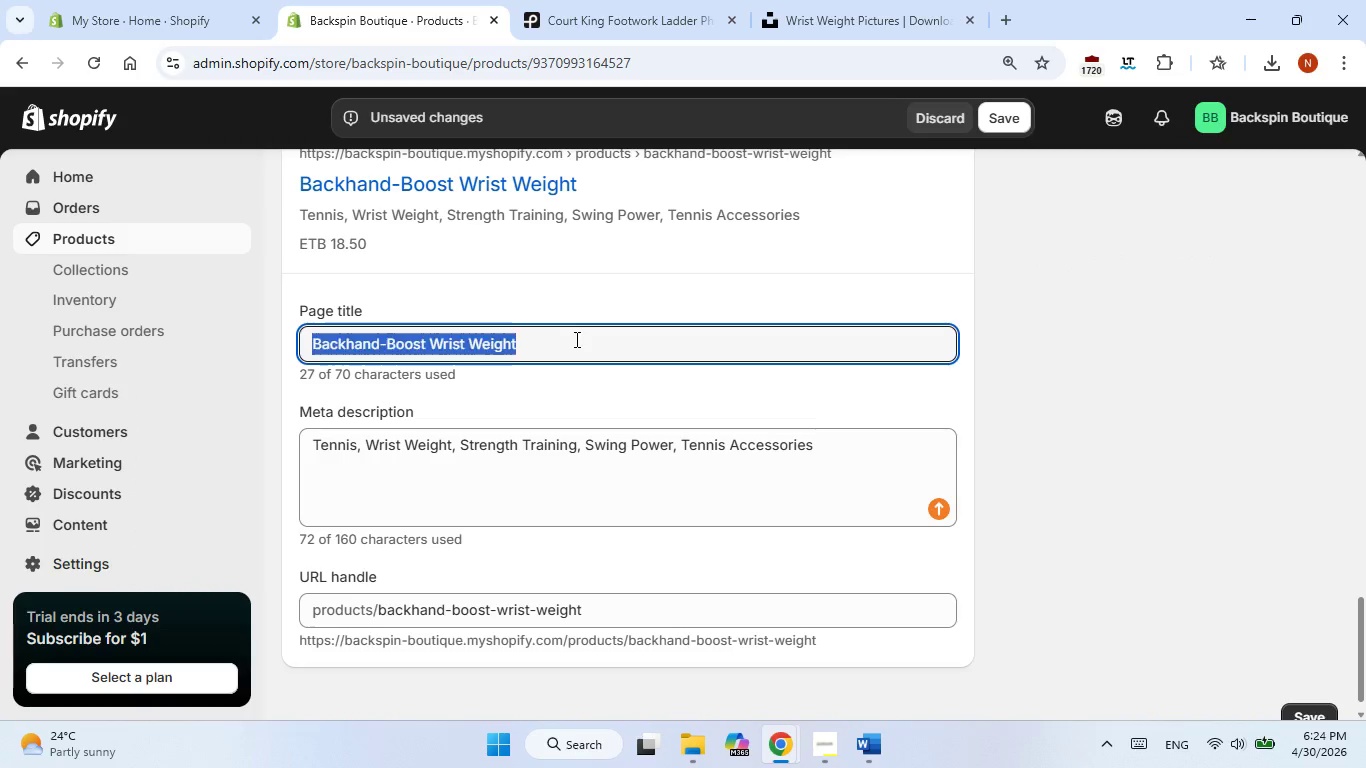 
triple_click([575, 339])
 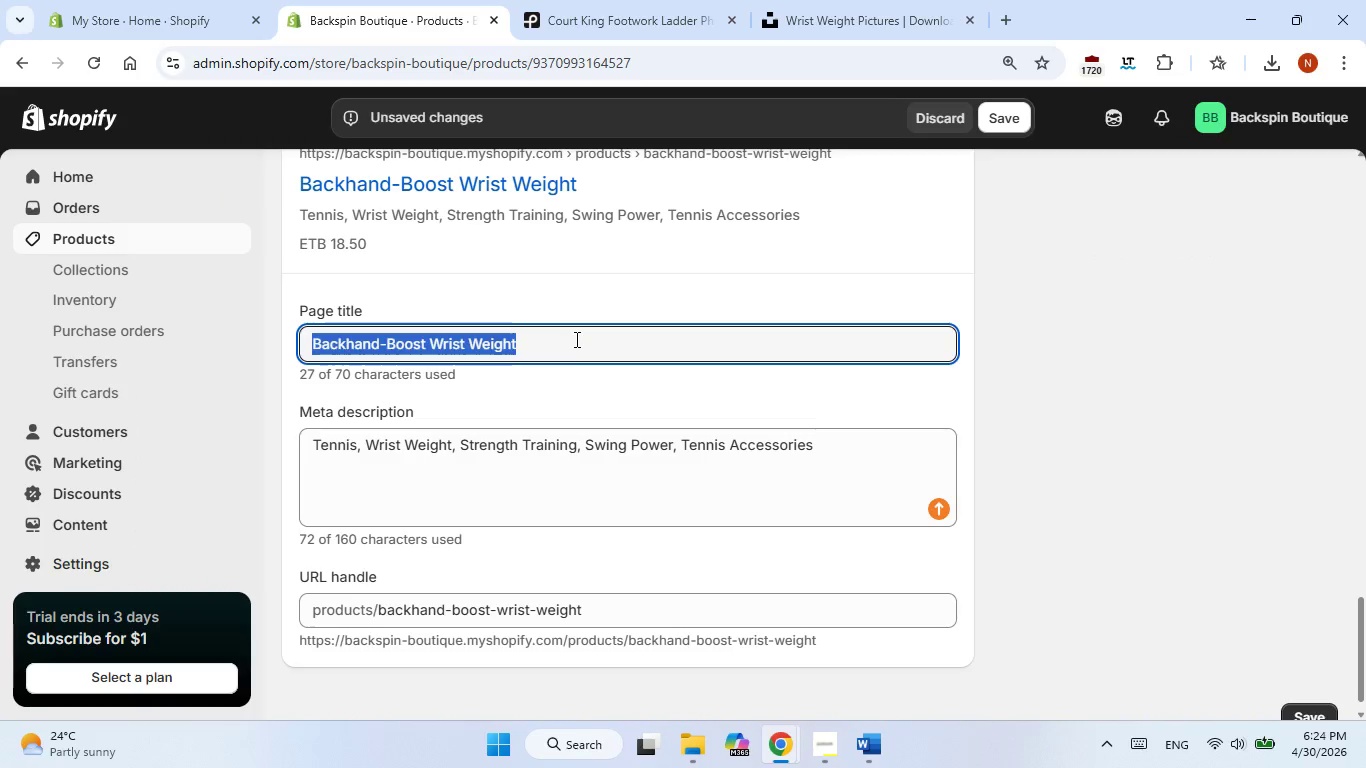 
right_click([575, 339])
 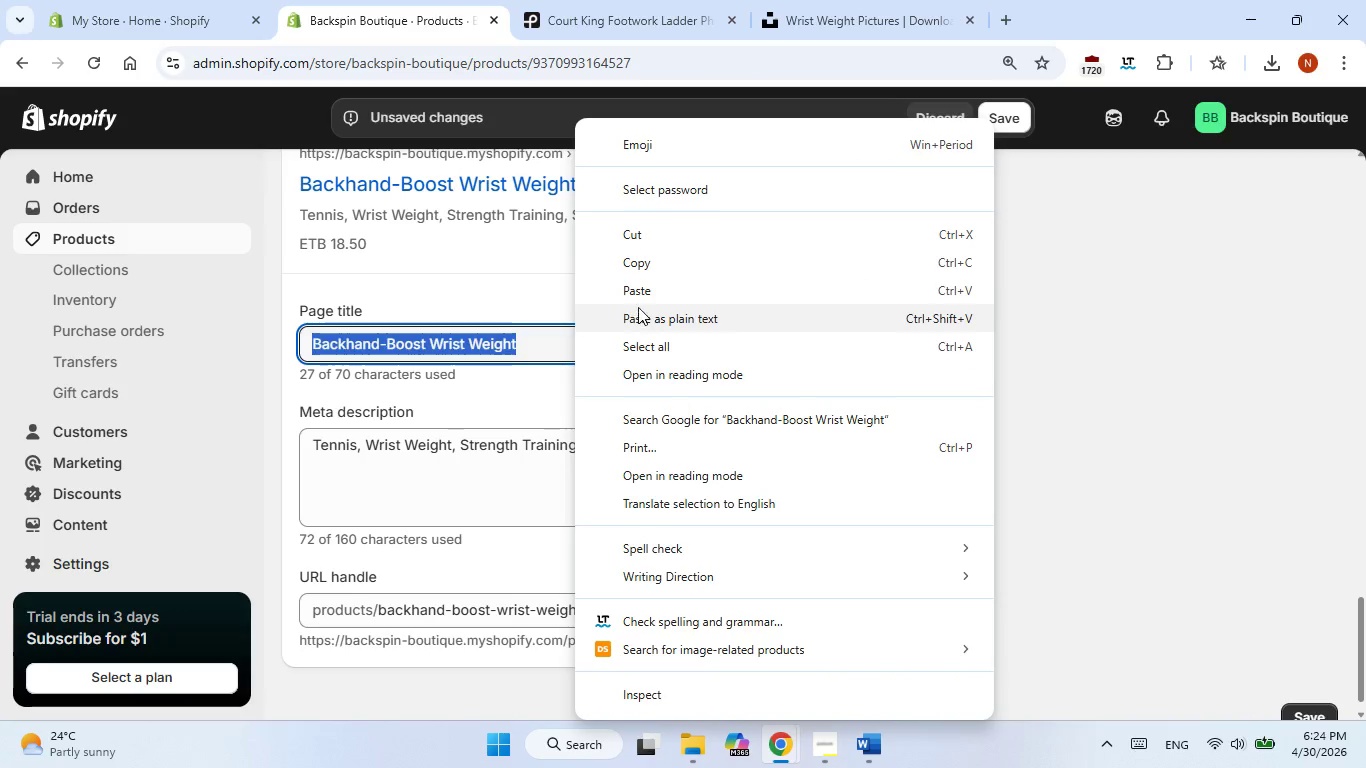 
left_click([641, 296])
 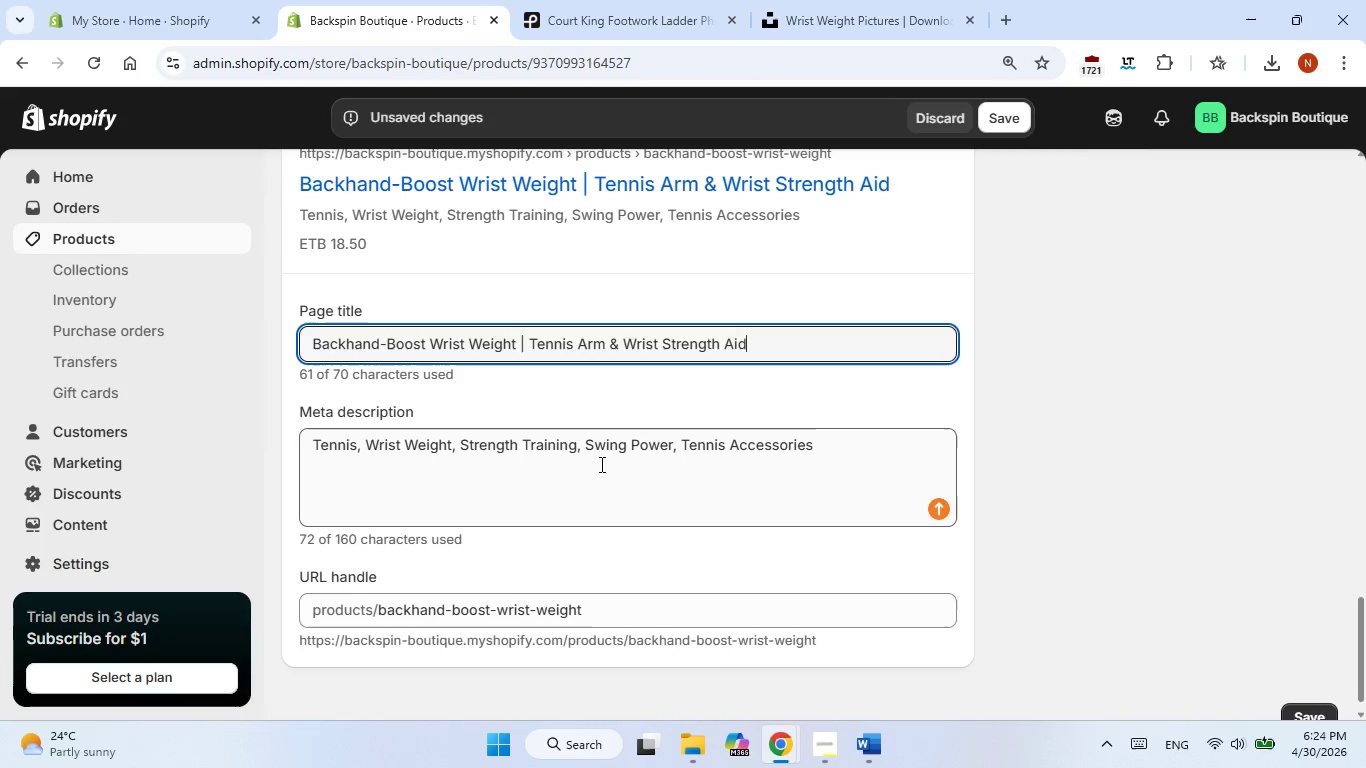 
left_click([598, 472])
 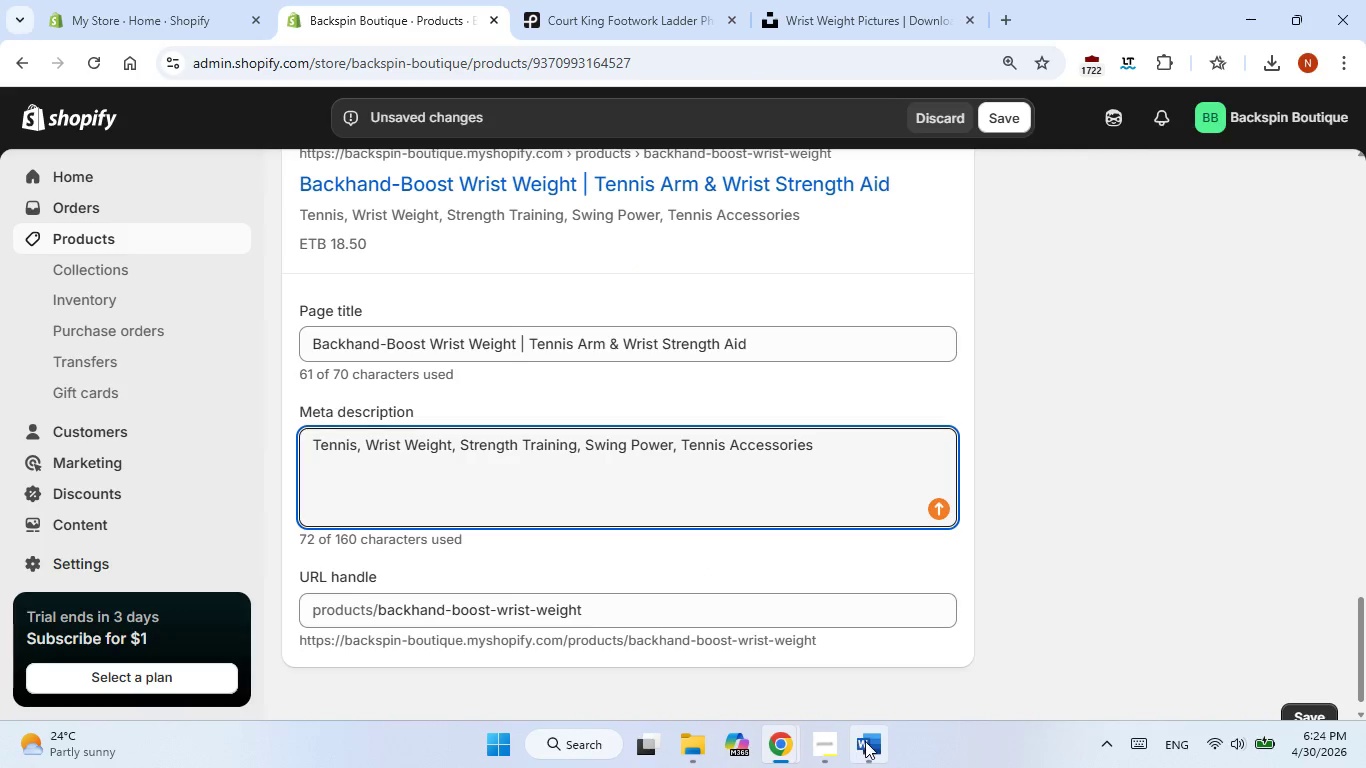 
left_click([865, 741])
 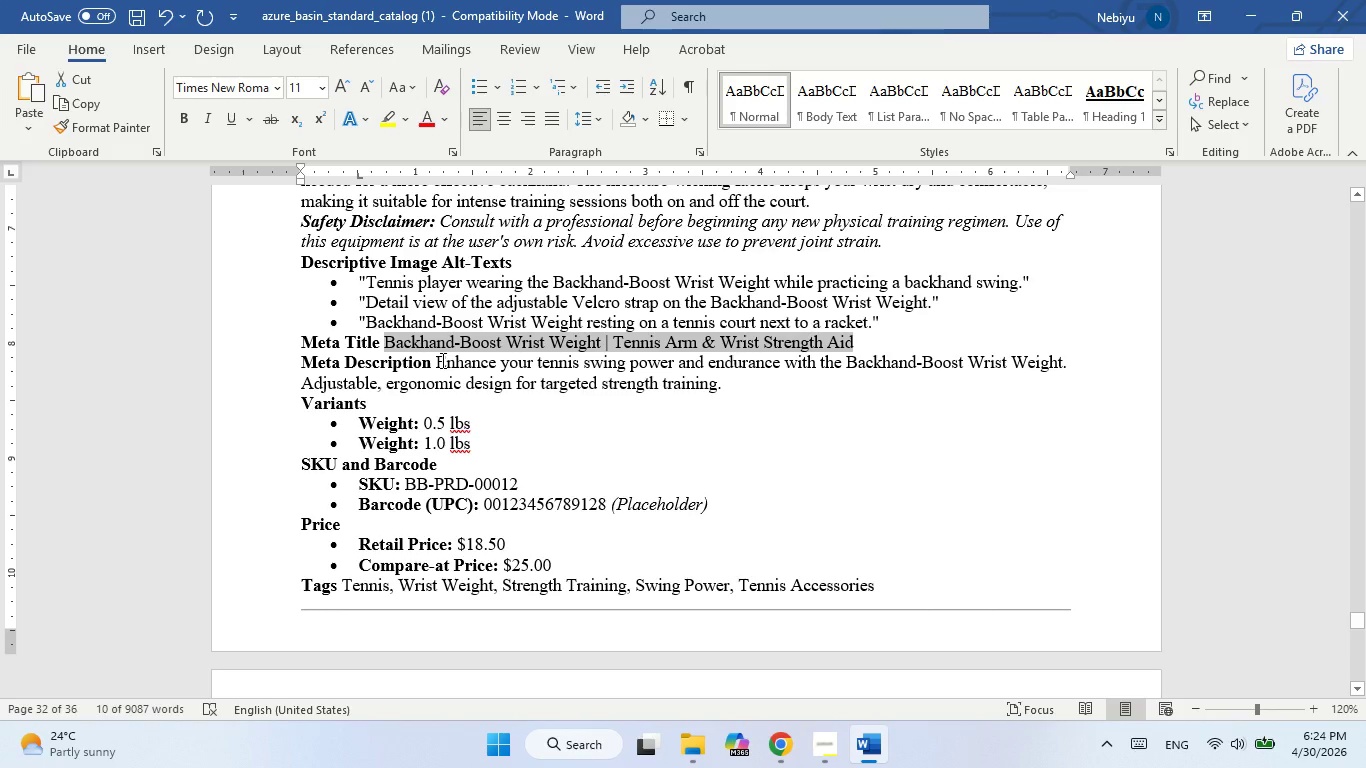 
left_click_drag(start_coordinate=[441, 364], to_coordinate=[724, 380])
 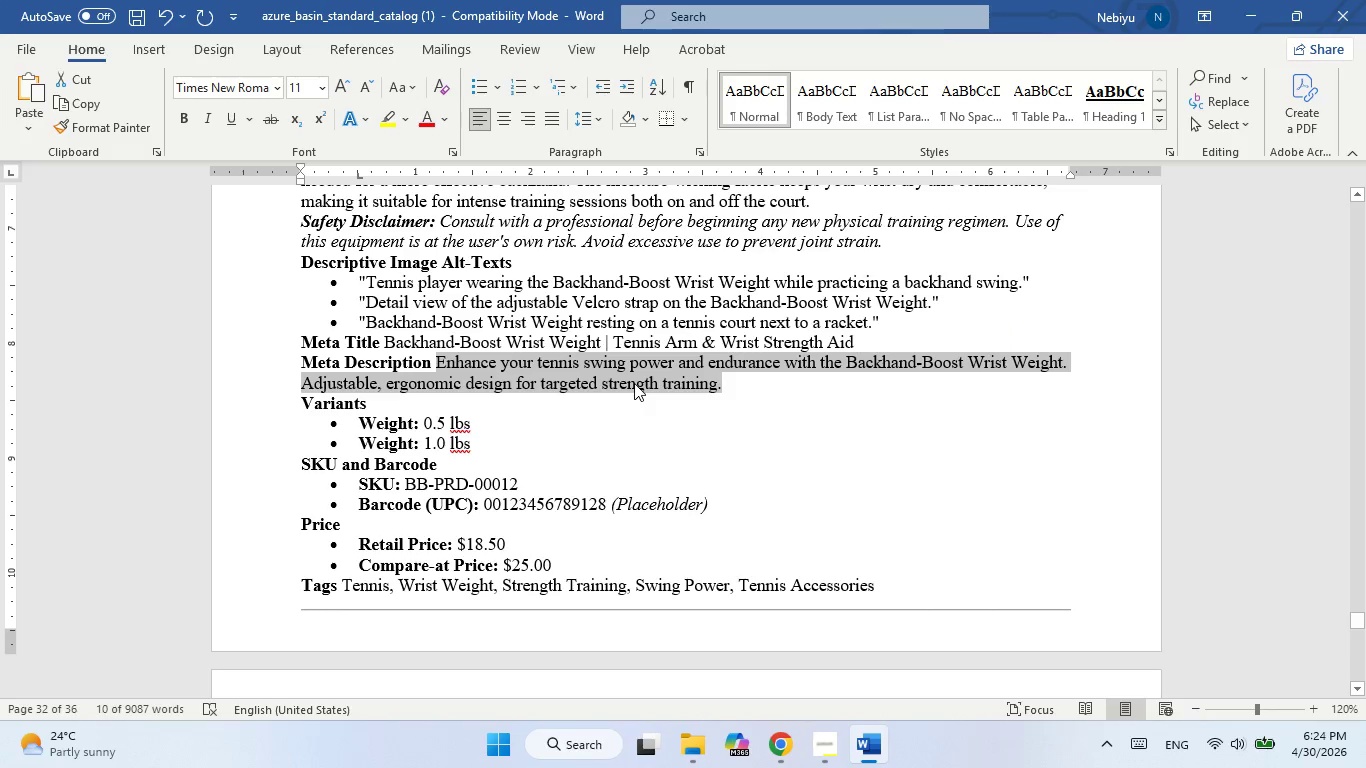 
right_click([634, 383])
 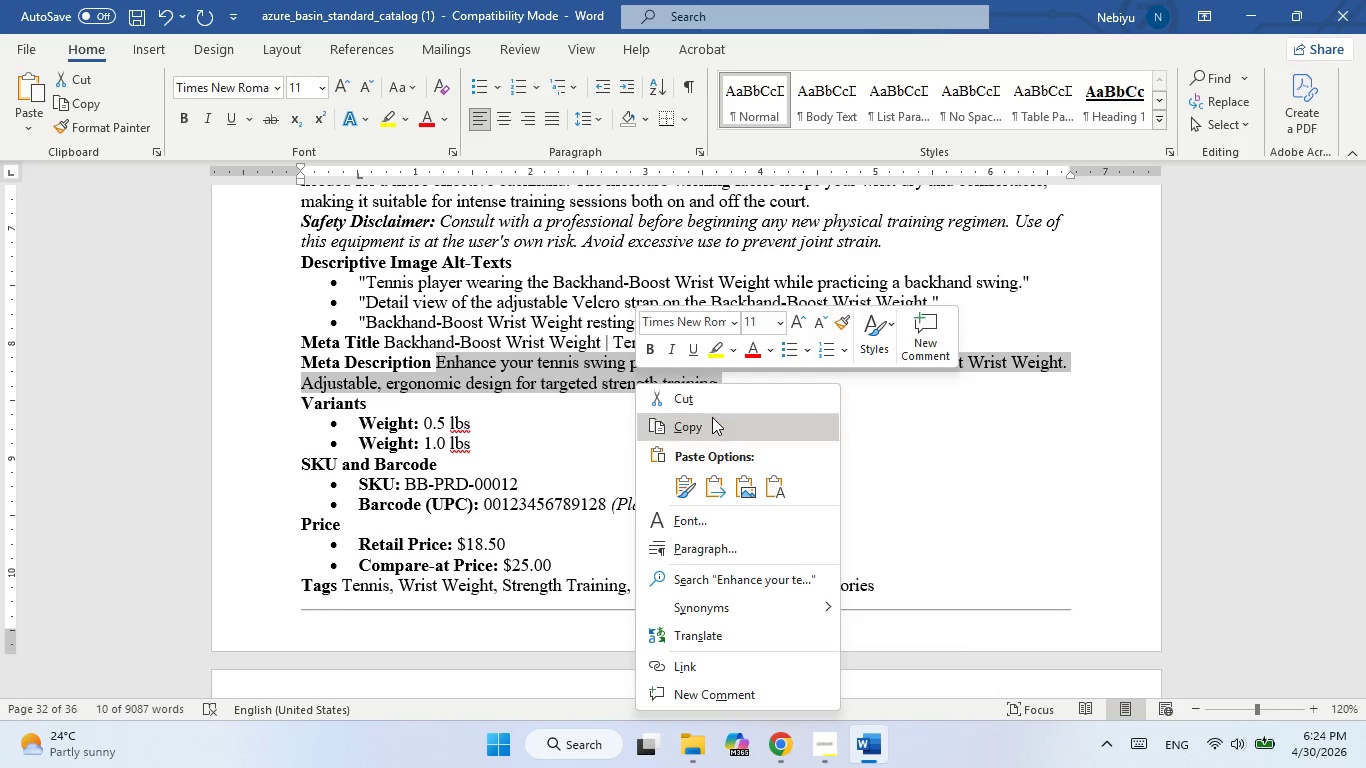 
left_click([711, 427])
 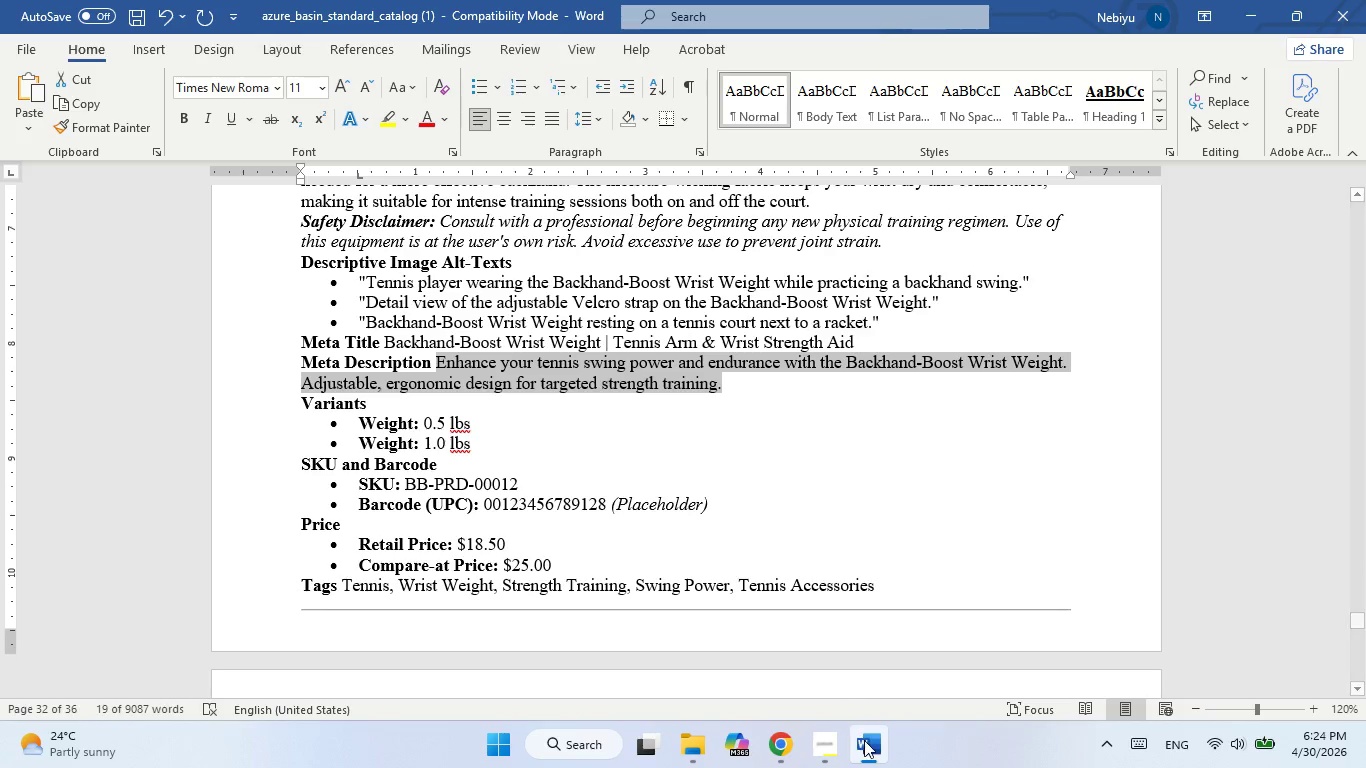 
left_click([864, 740])
 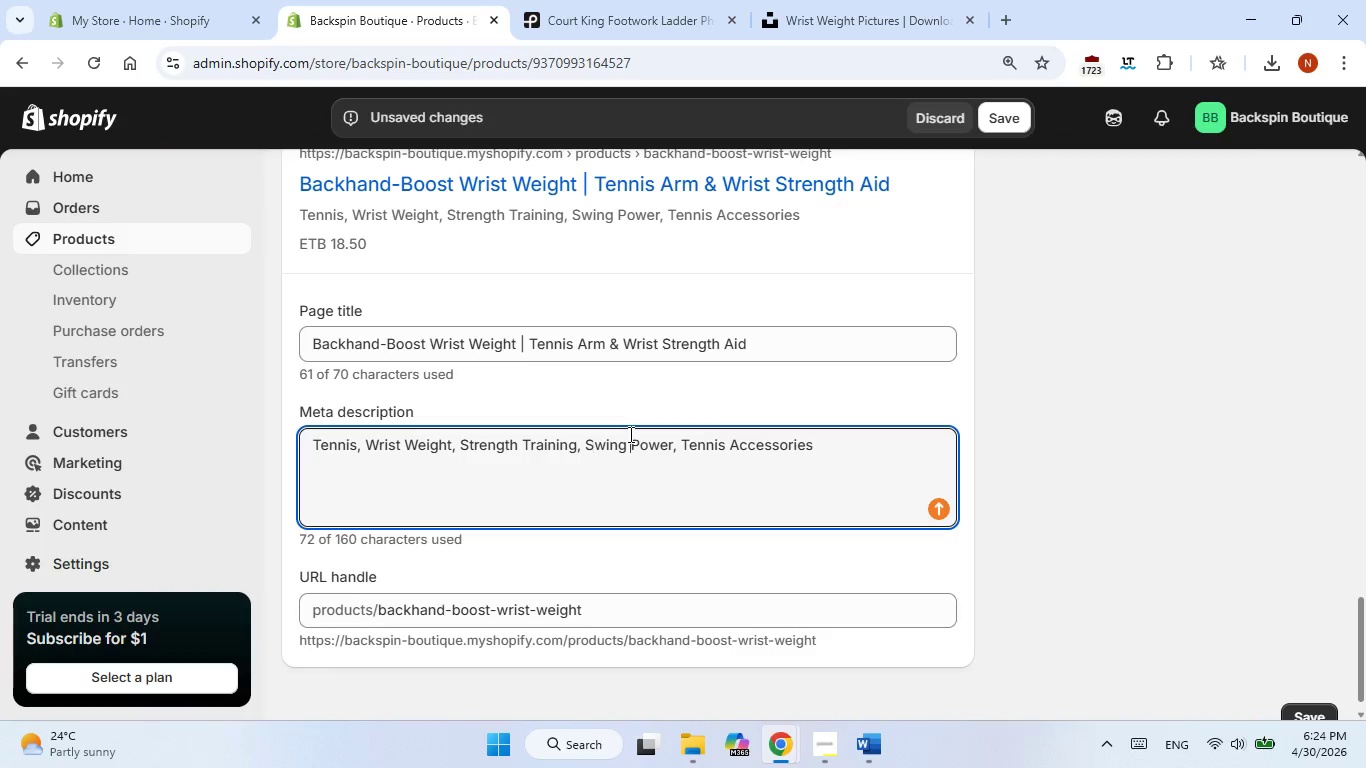 
double_click([629, 434])
 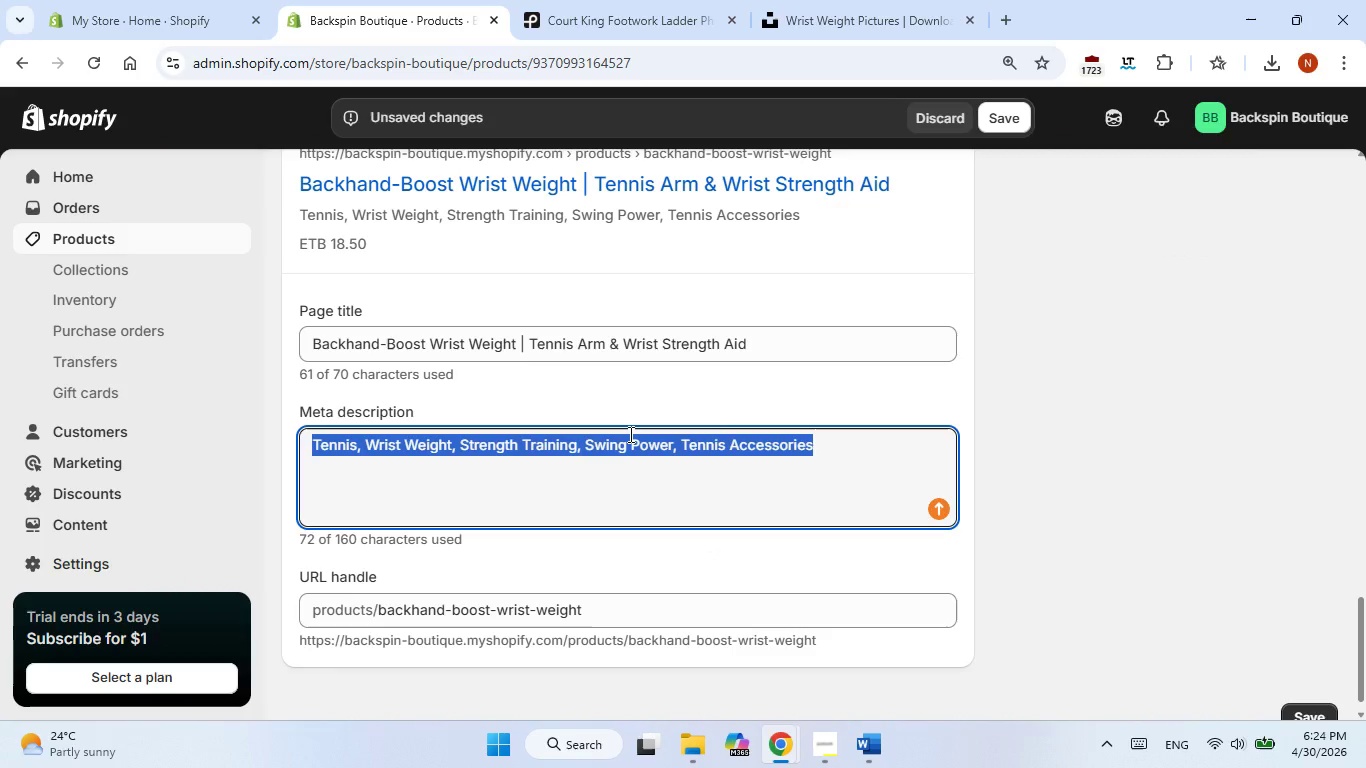 
triple_click([629, 434])
 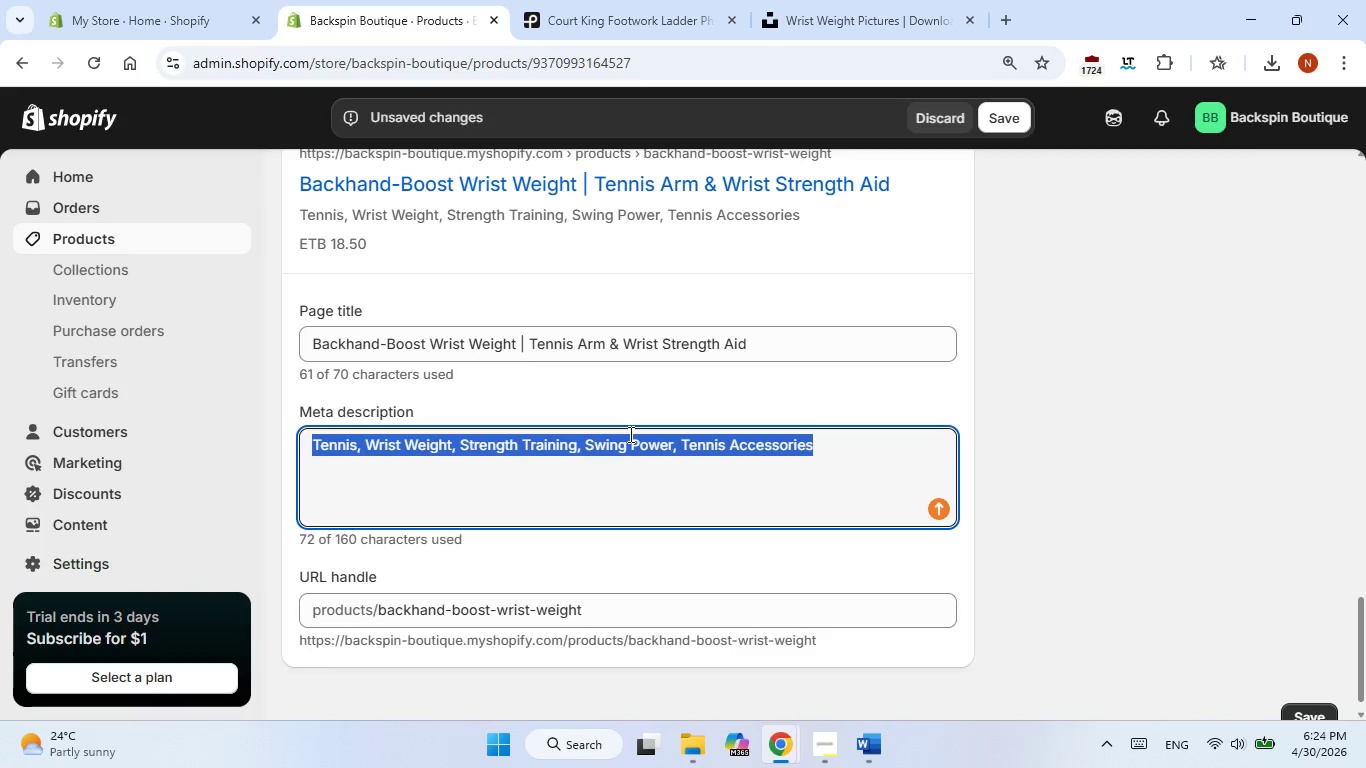 
right_click([629, 434])
 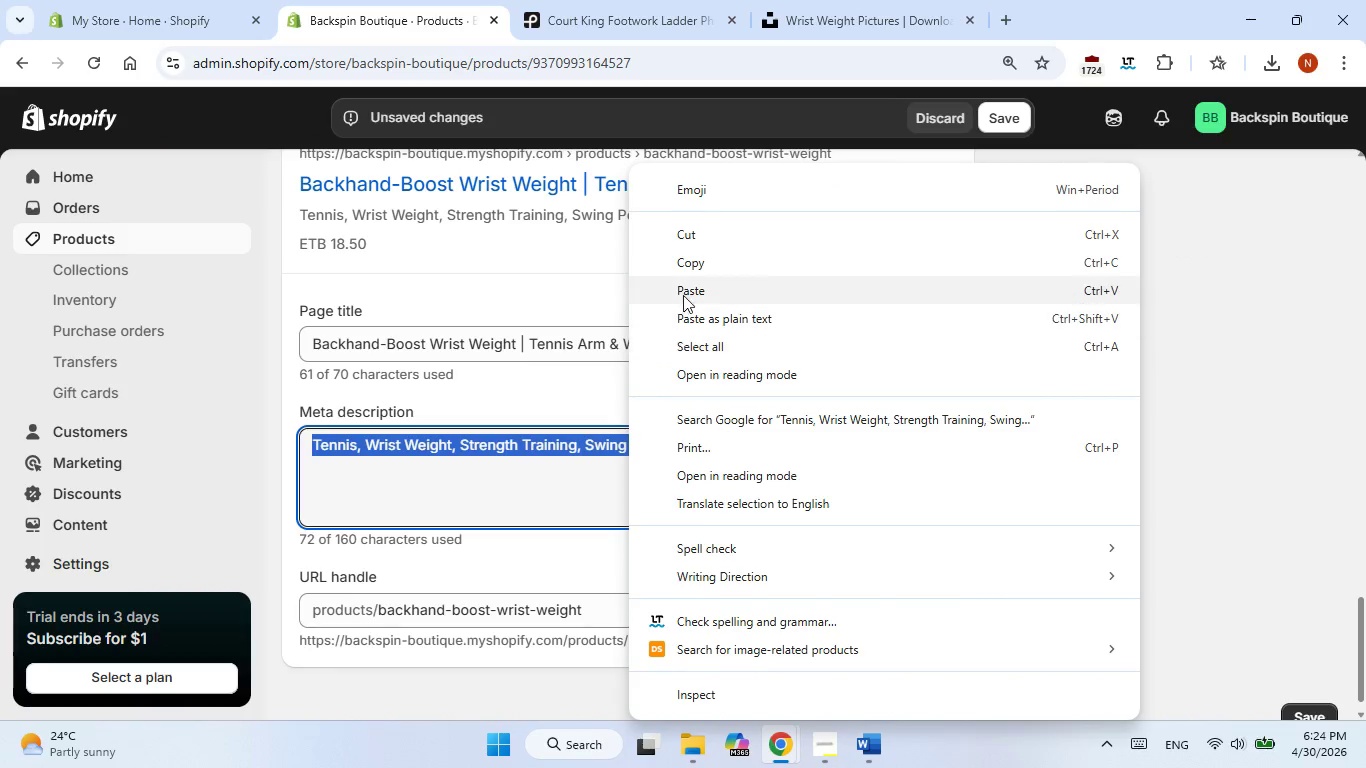 
left_click([683, 295])
 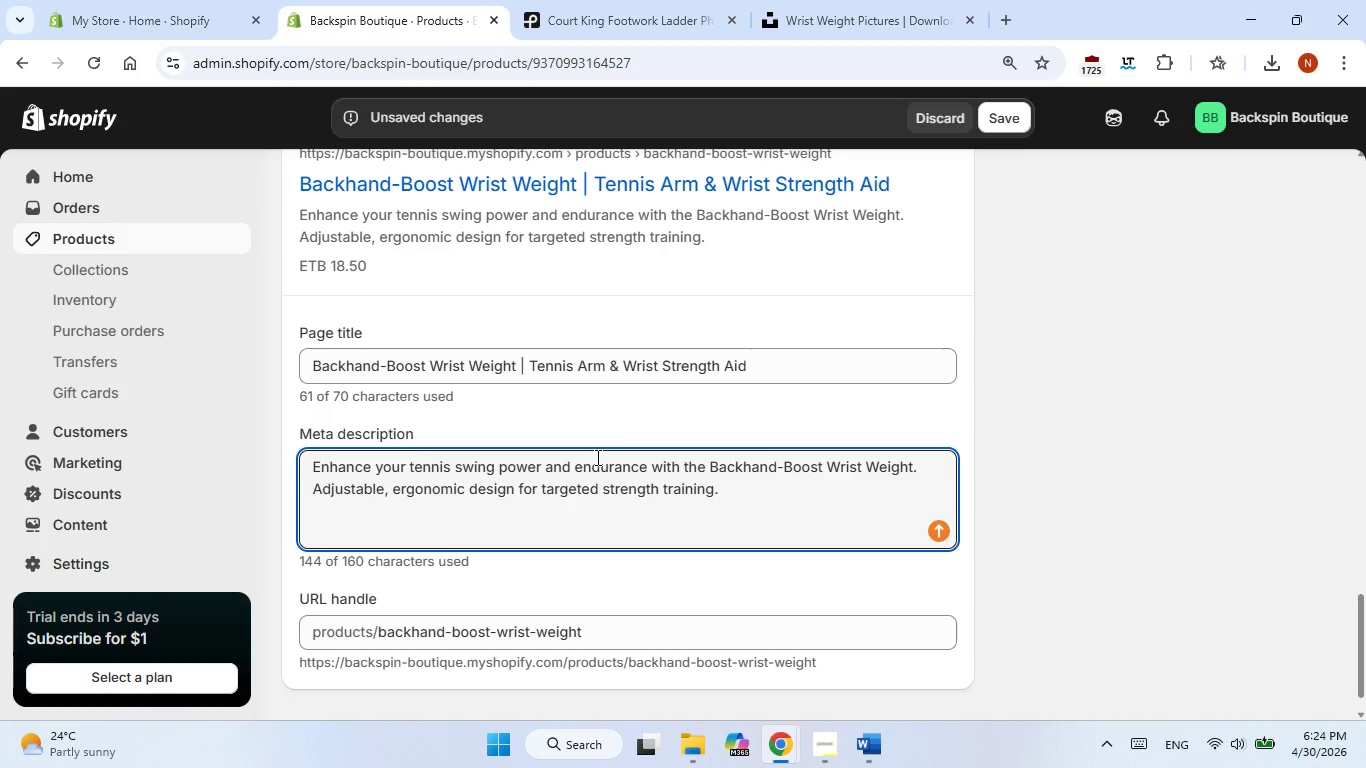 
wait(5.8)
 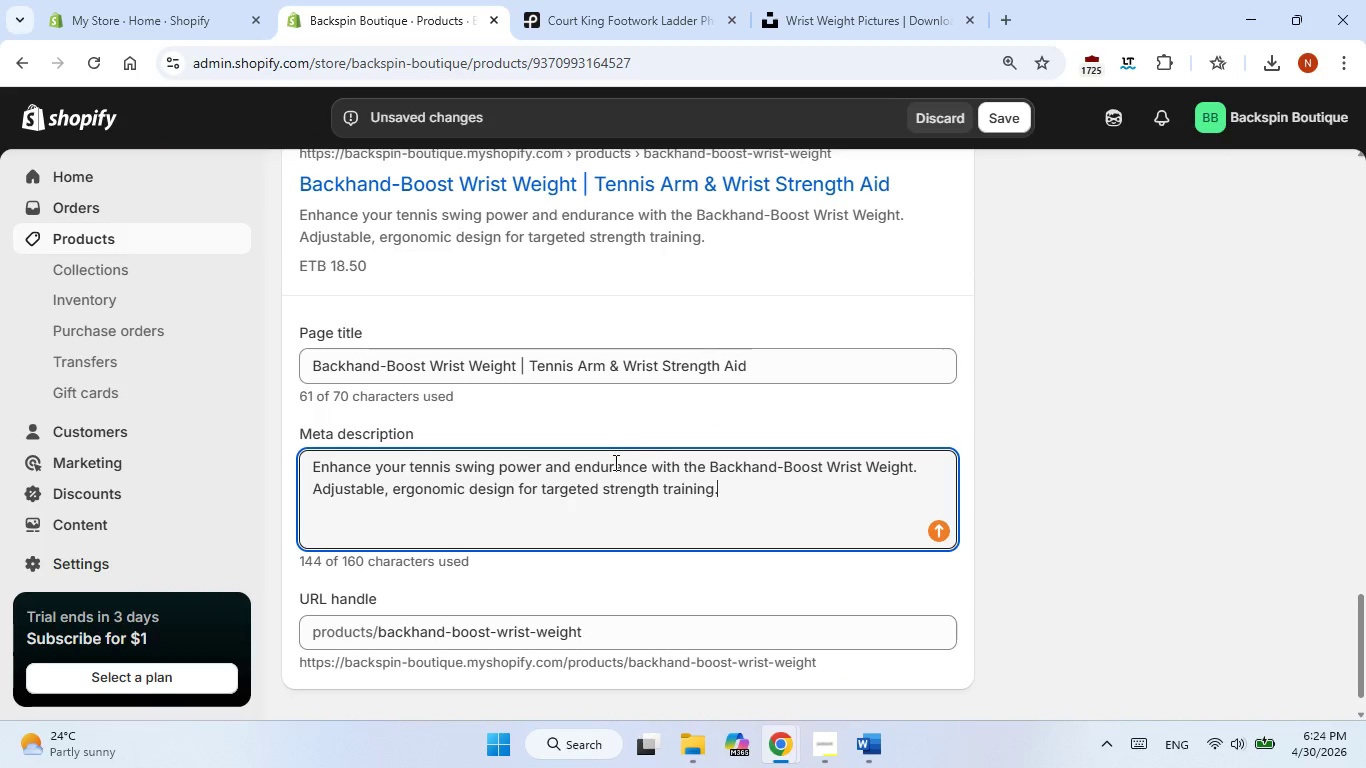 
scroll: coordinate [596, 457], scroll_direction: up, amount: 10.0
 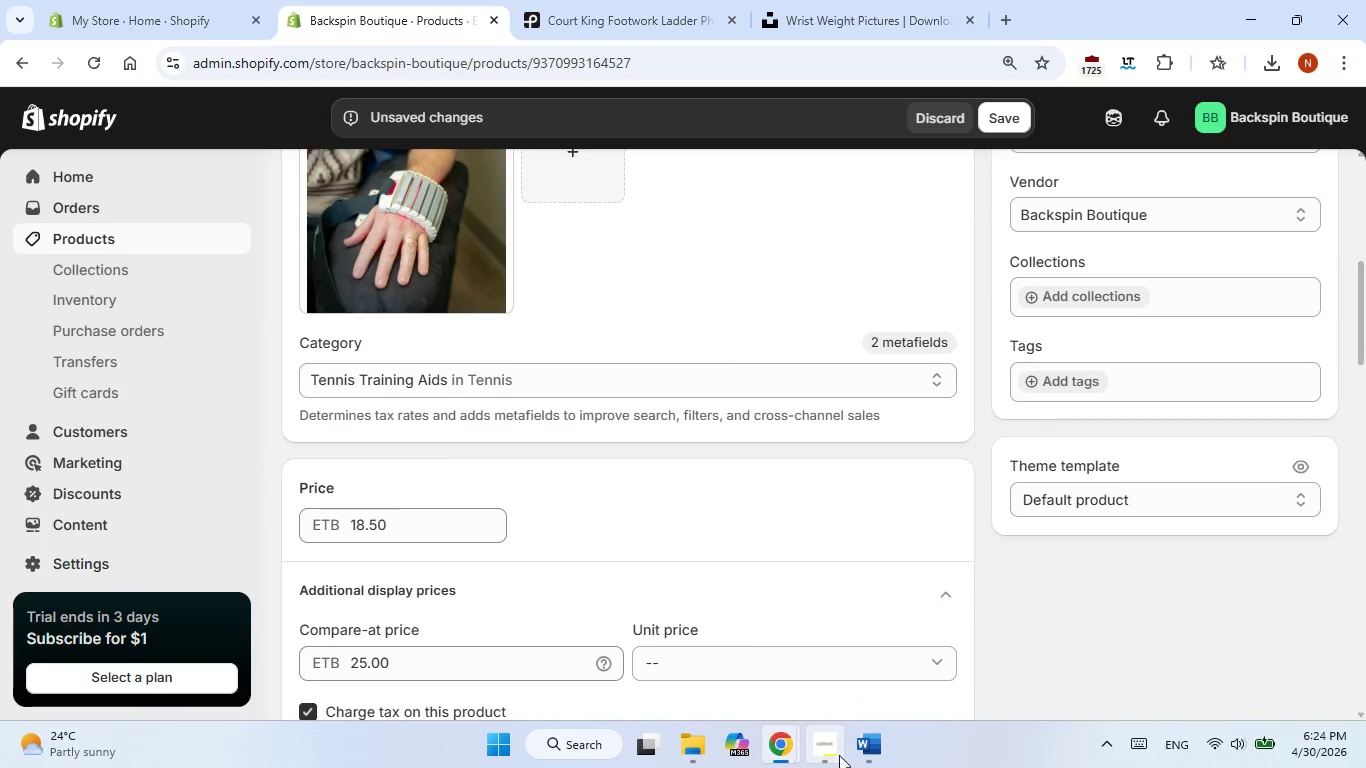 
left_click([864, 749])
 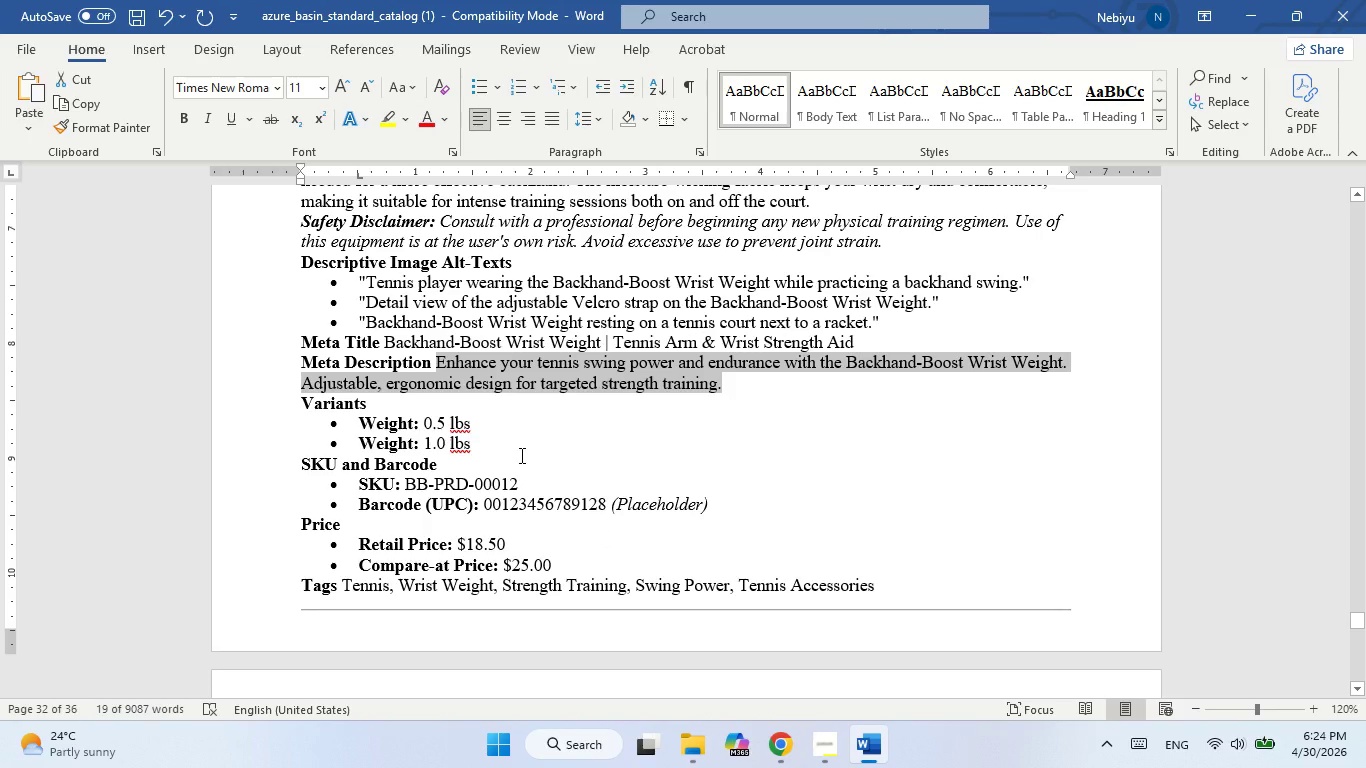 
left_click([520, 455])
 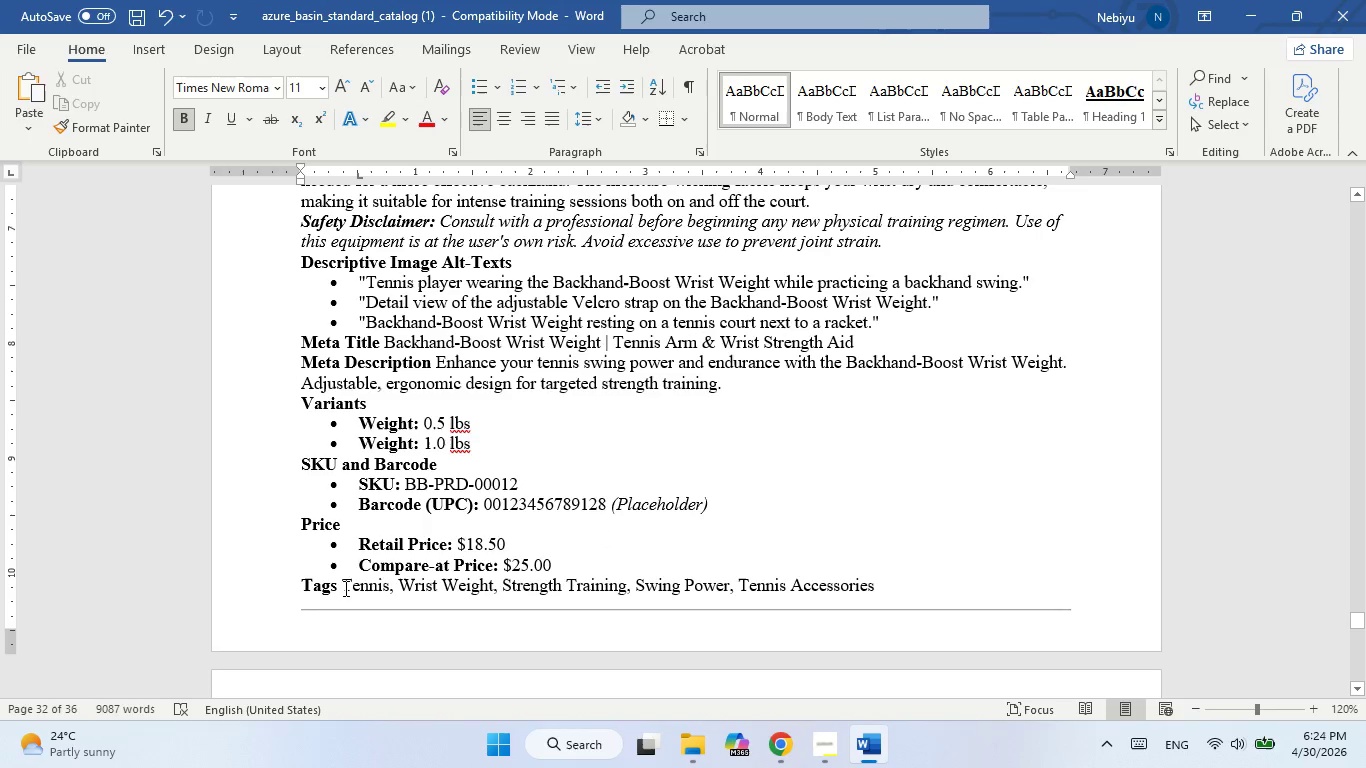 
left_click_drag(start_coordinate=[345, 588], to_coordinate=[873, 590])
 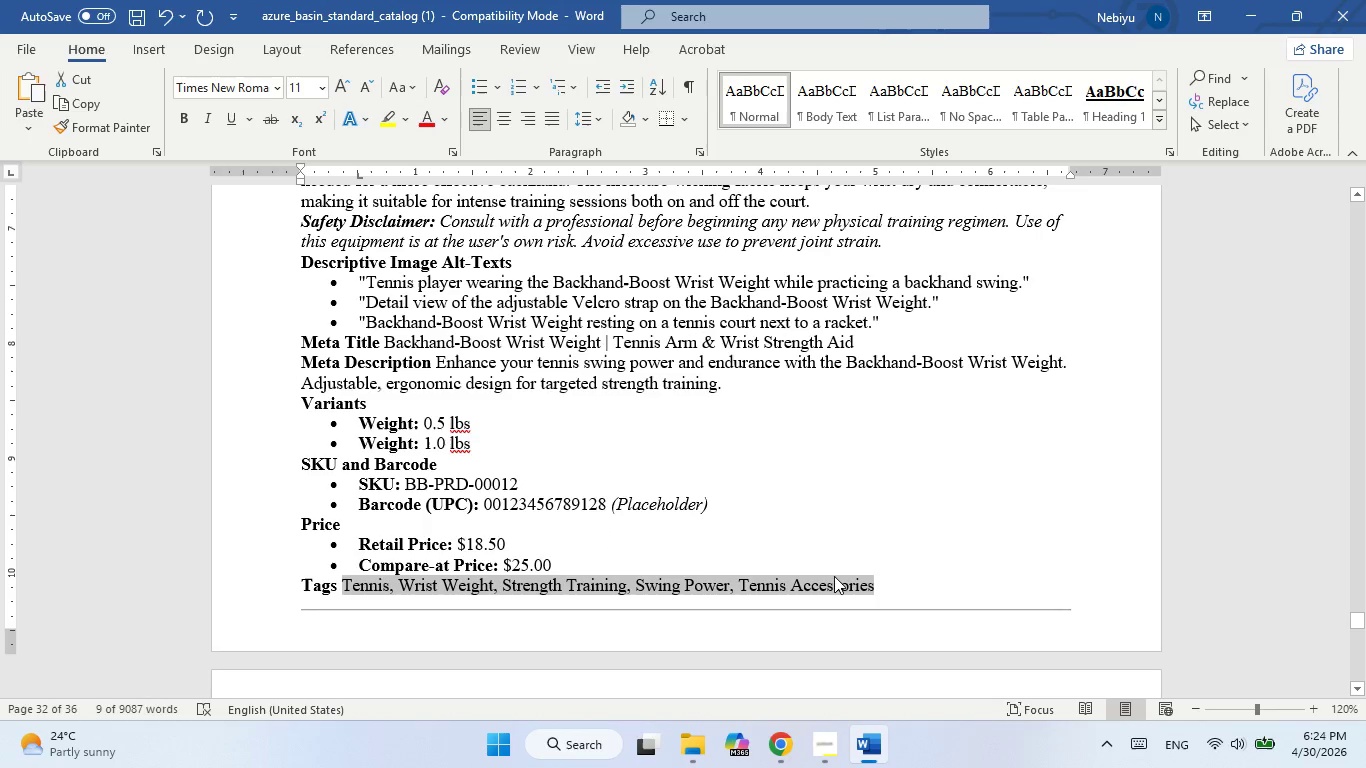 
right_click([834, 576])
 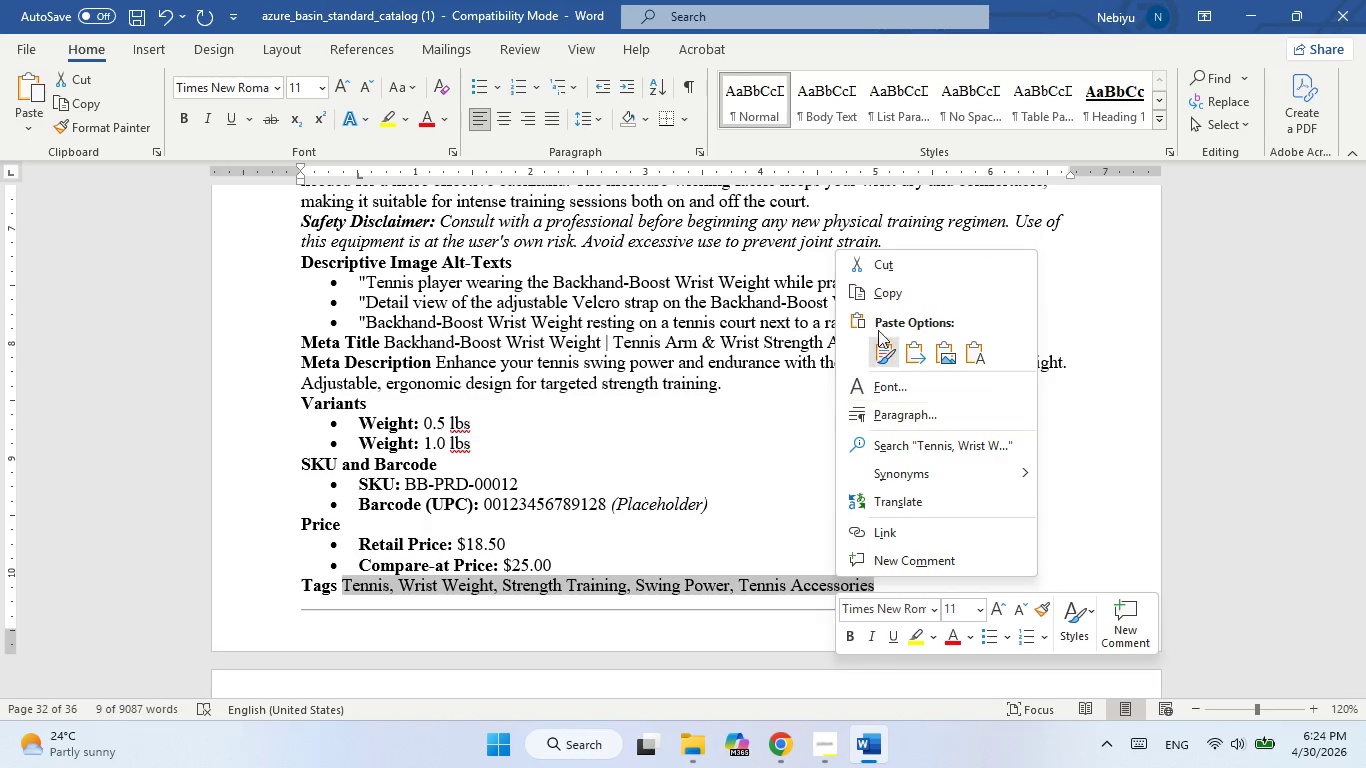 
left_click([888, 294])
 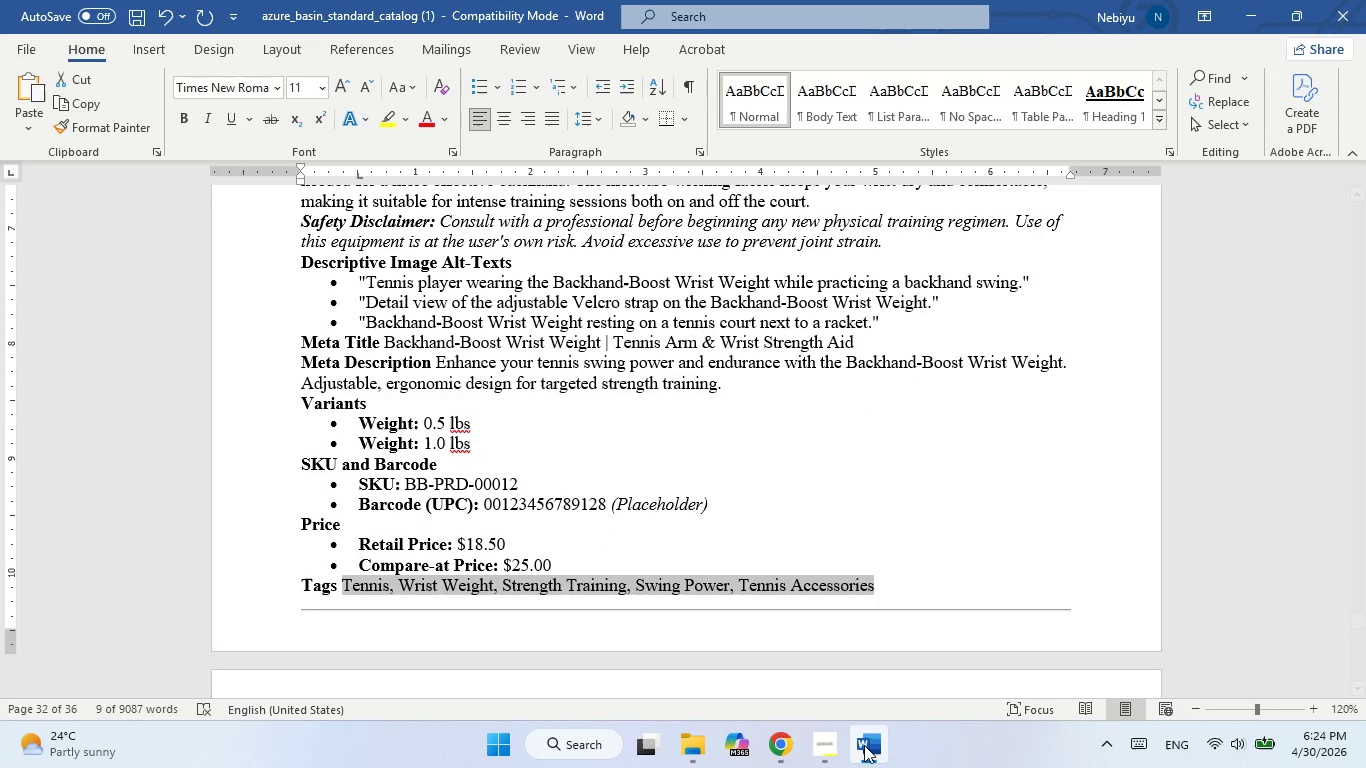 
left_click([859, 748])
 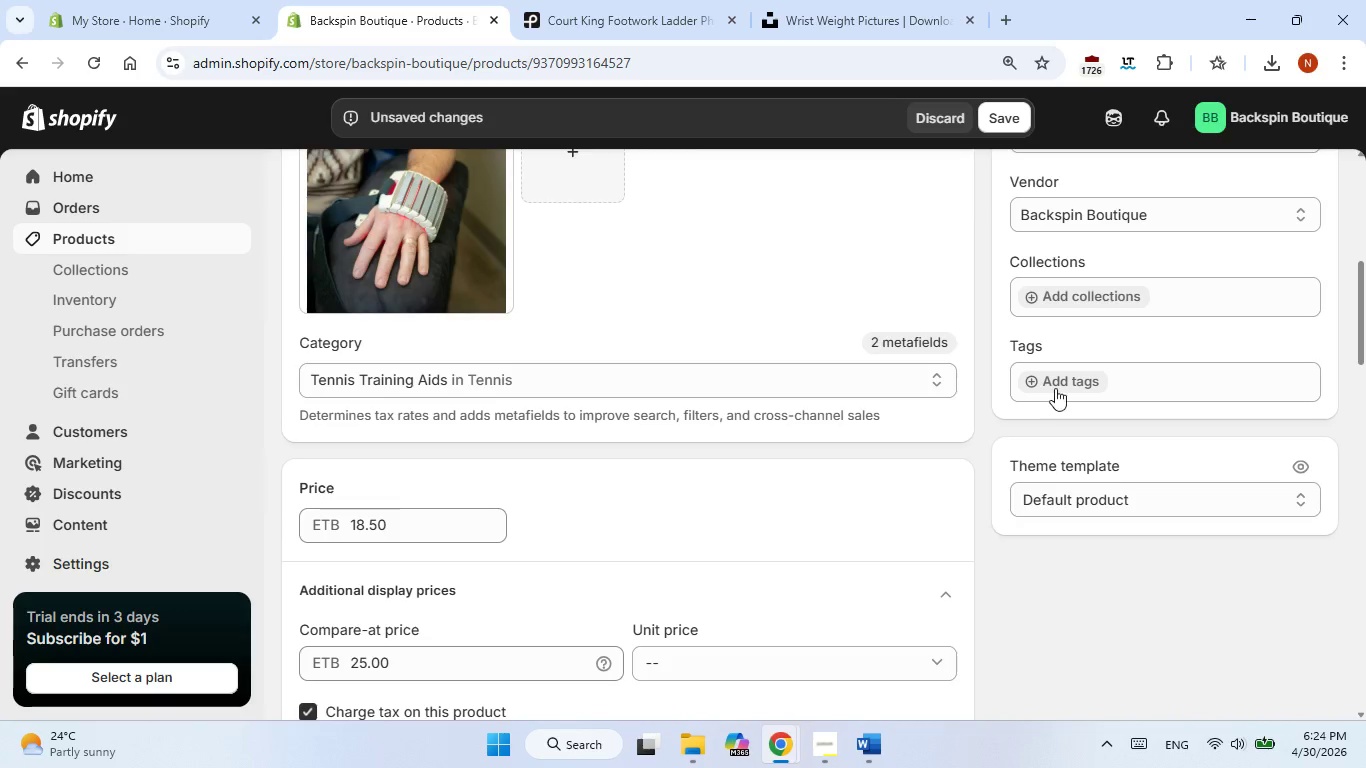 
left_click([1056, 382])
 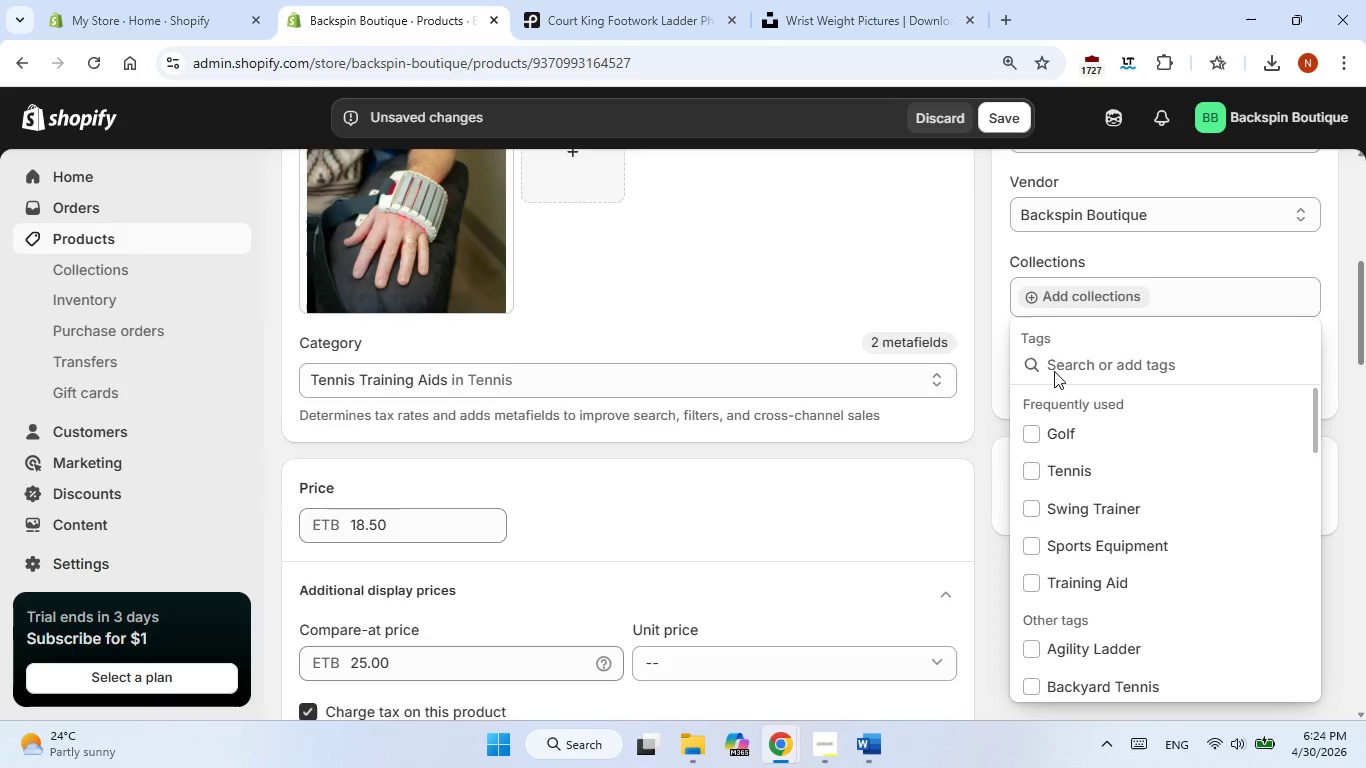 
right_click([1053, 365])
 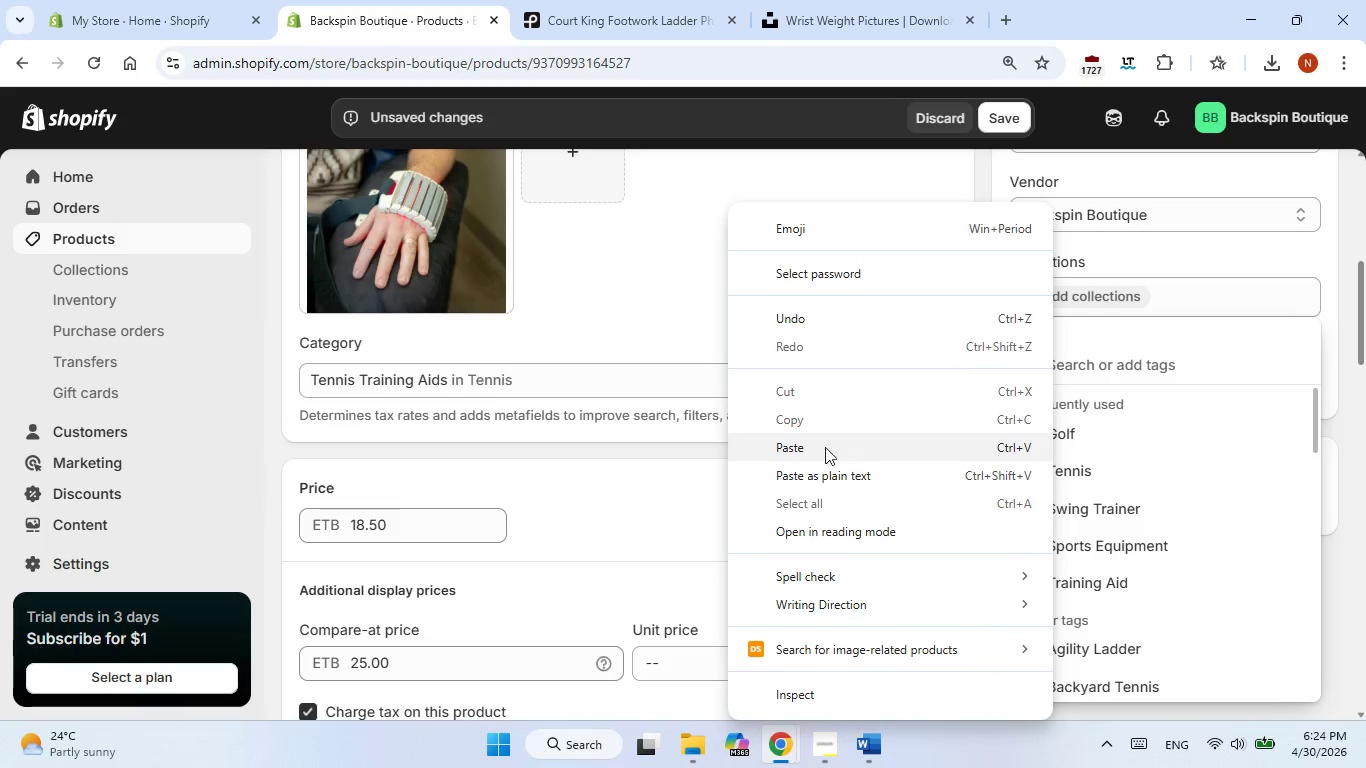 
left_click([812, 460])
 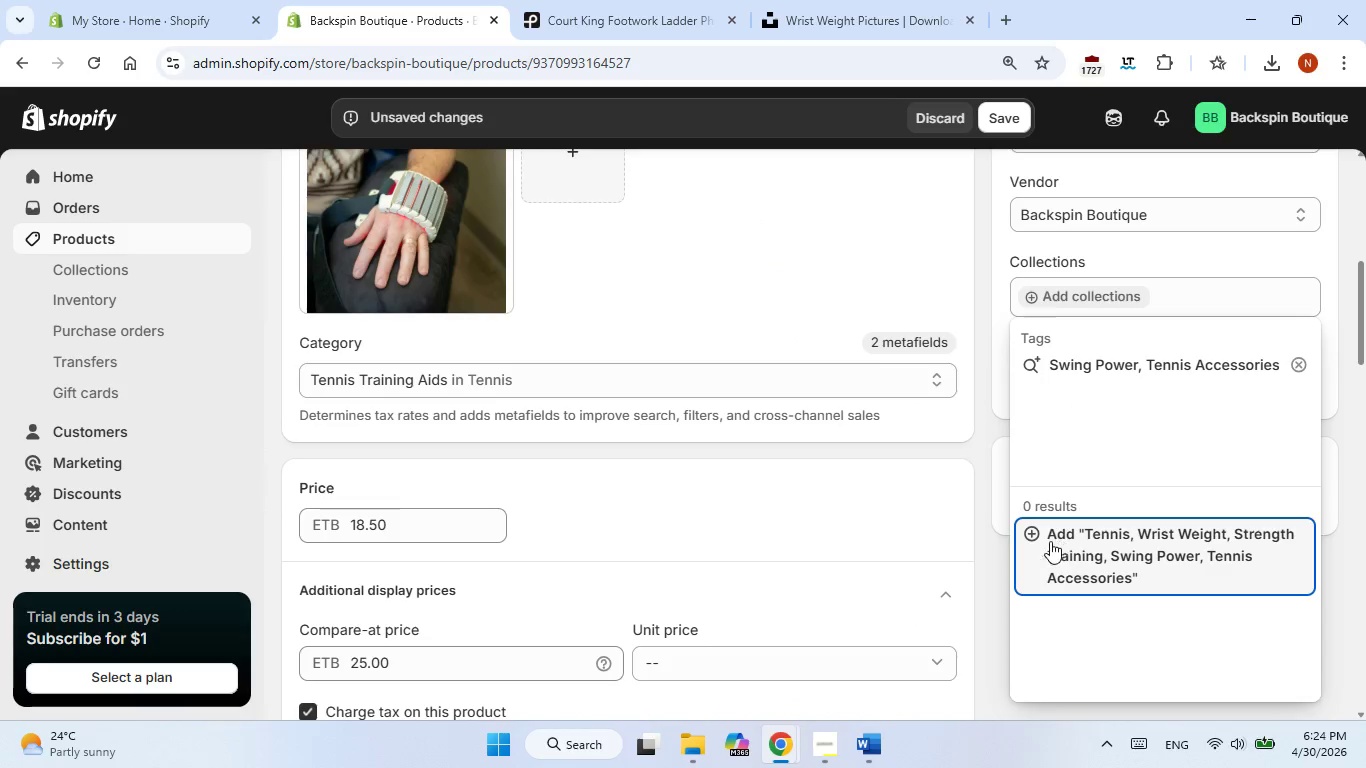 
left_click([1038, 534])
 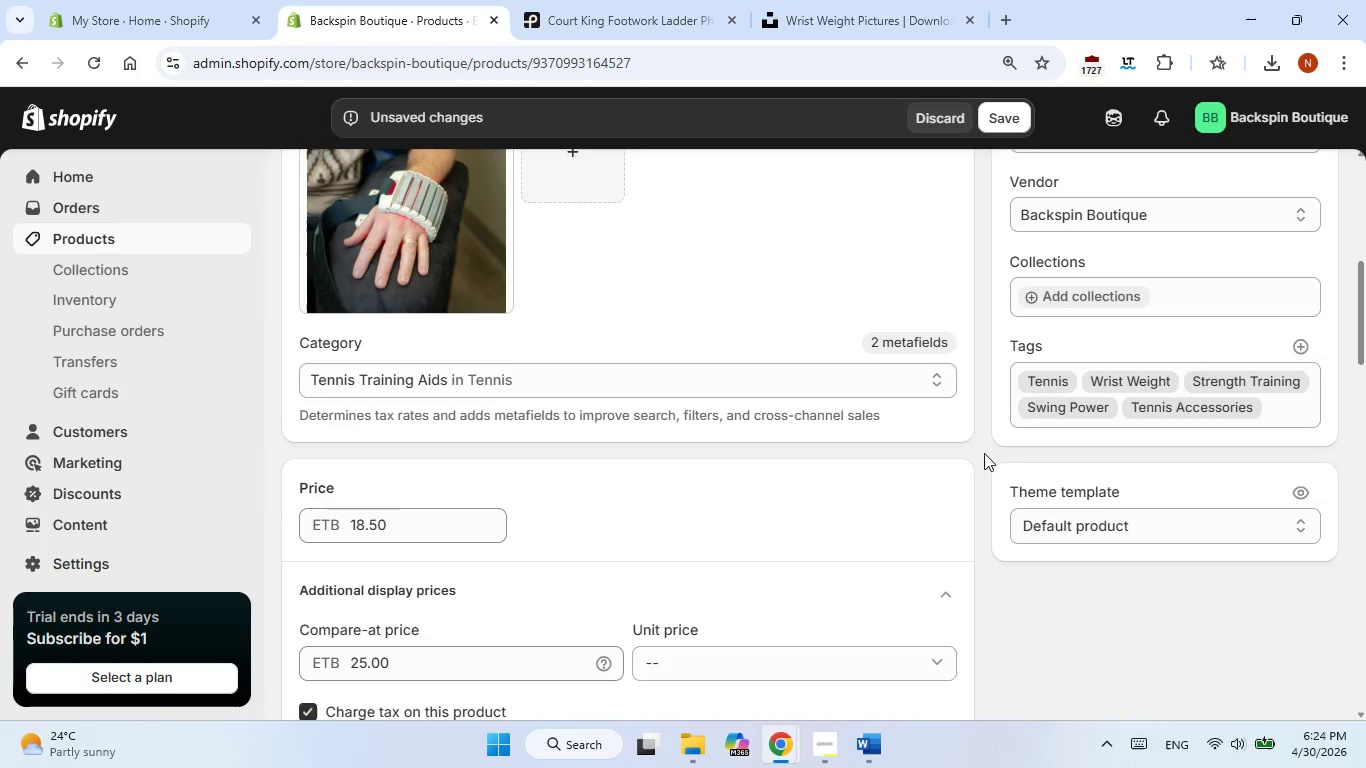 
left_click([984, 452])
 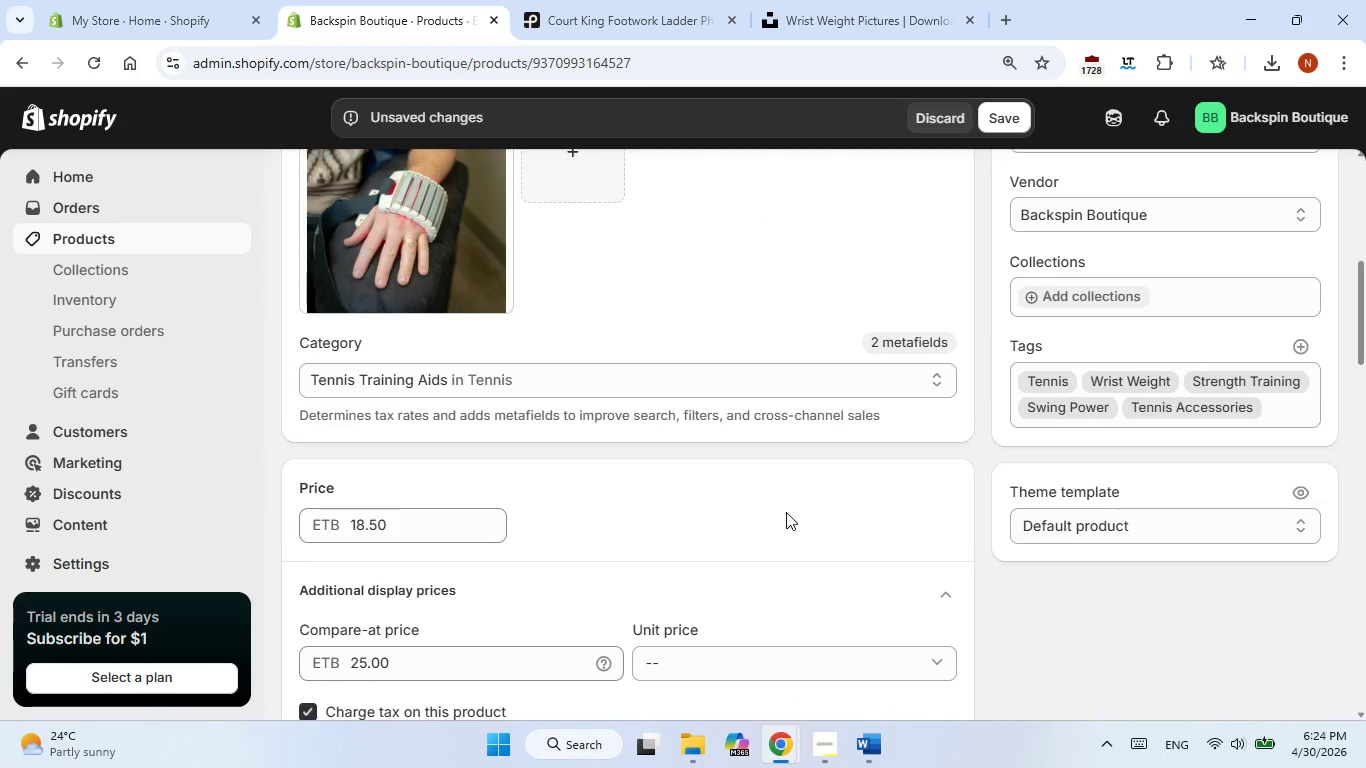 
scroll: coordinate [778, 520], scroll_direction: down, amount: 6.0
 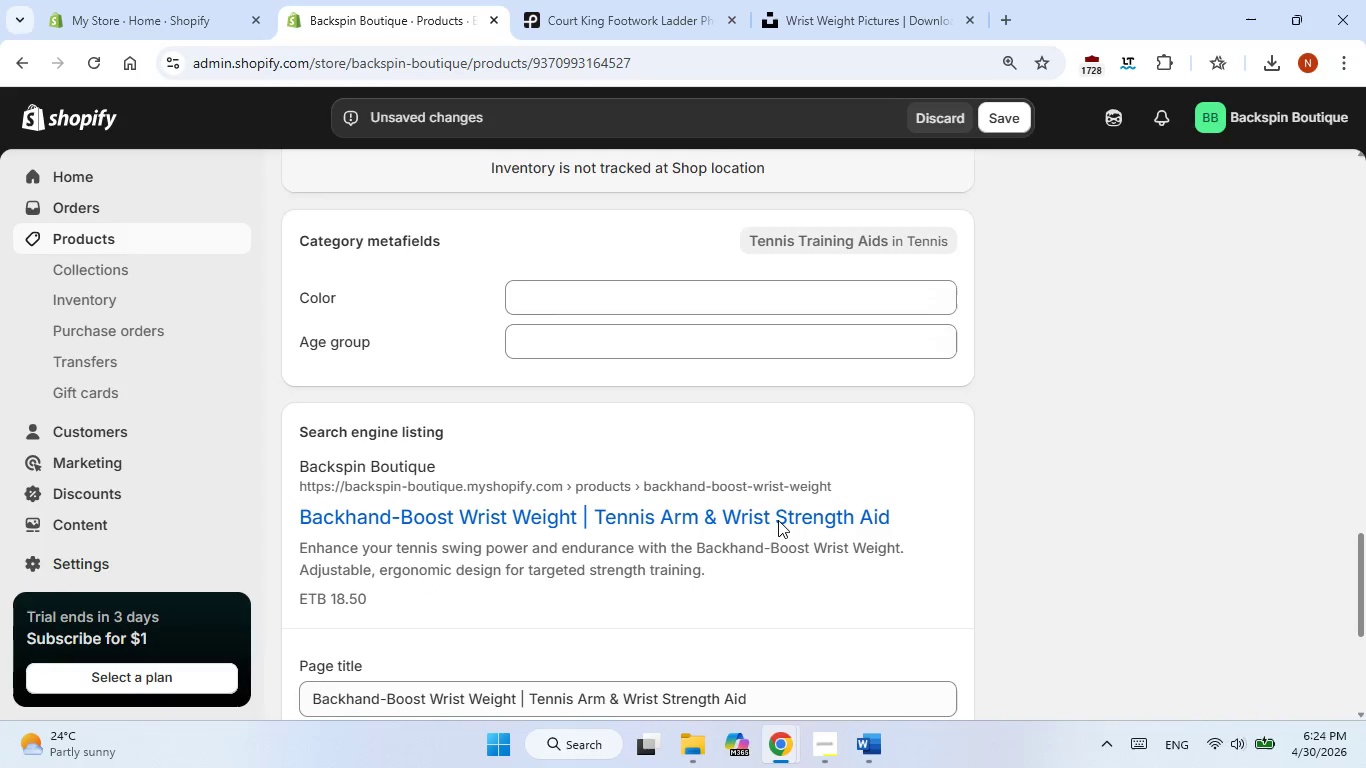 
scroll: coordinate [766, 498], scroll_direction: up, amount: 2.0
 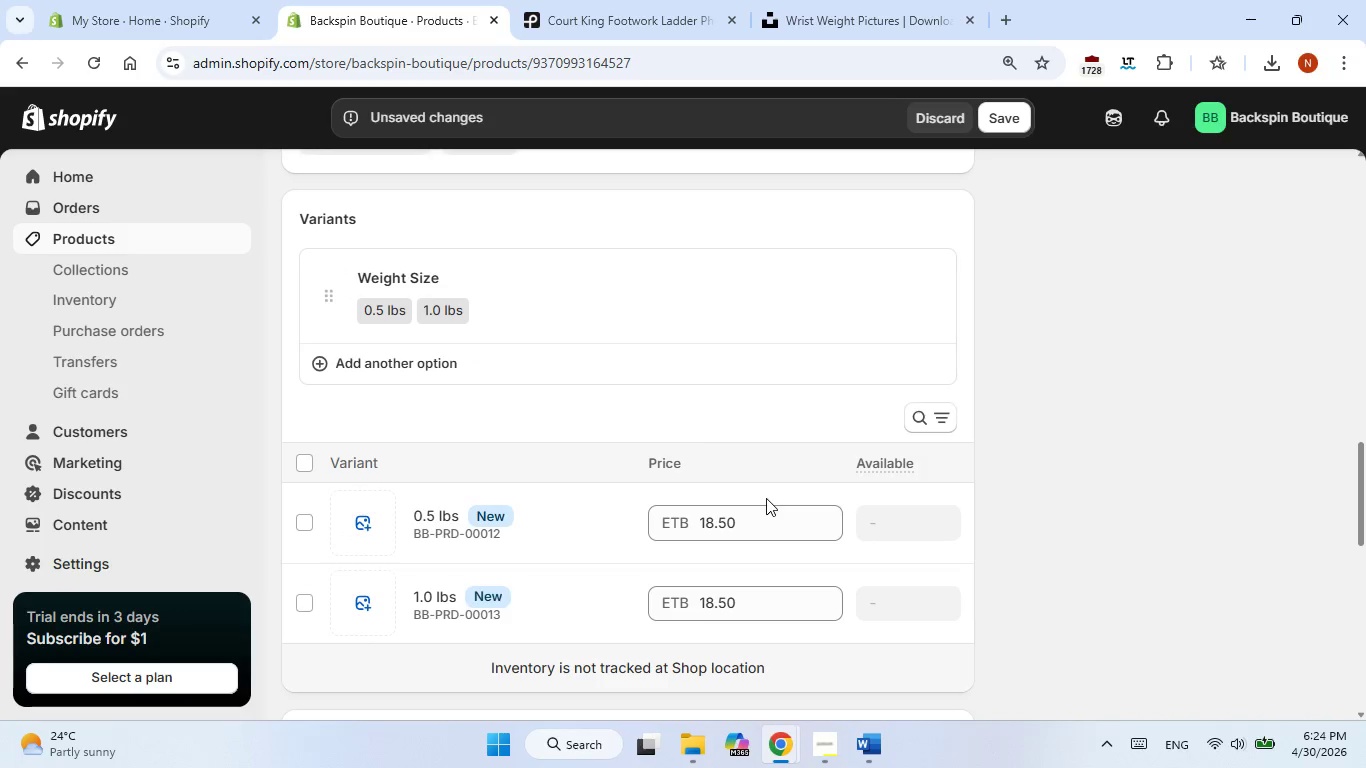 
scroll: coordinate [766, 502], scroll_direction: none, amount: 0.0
 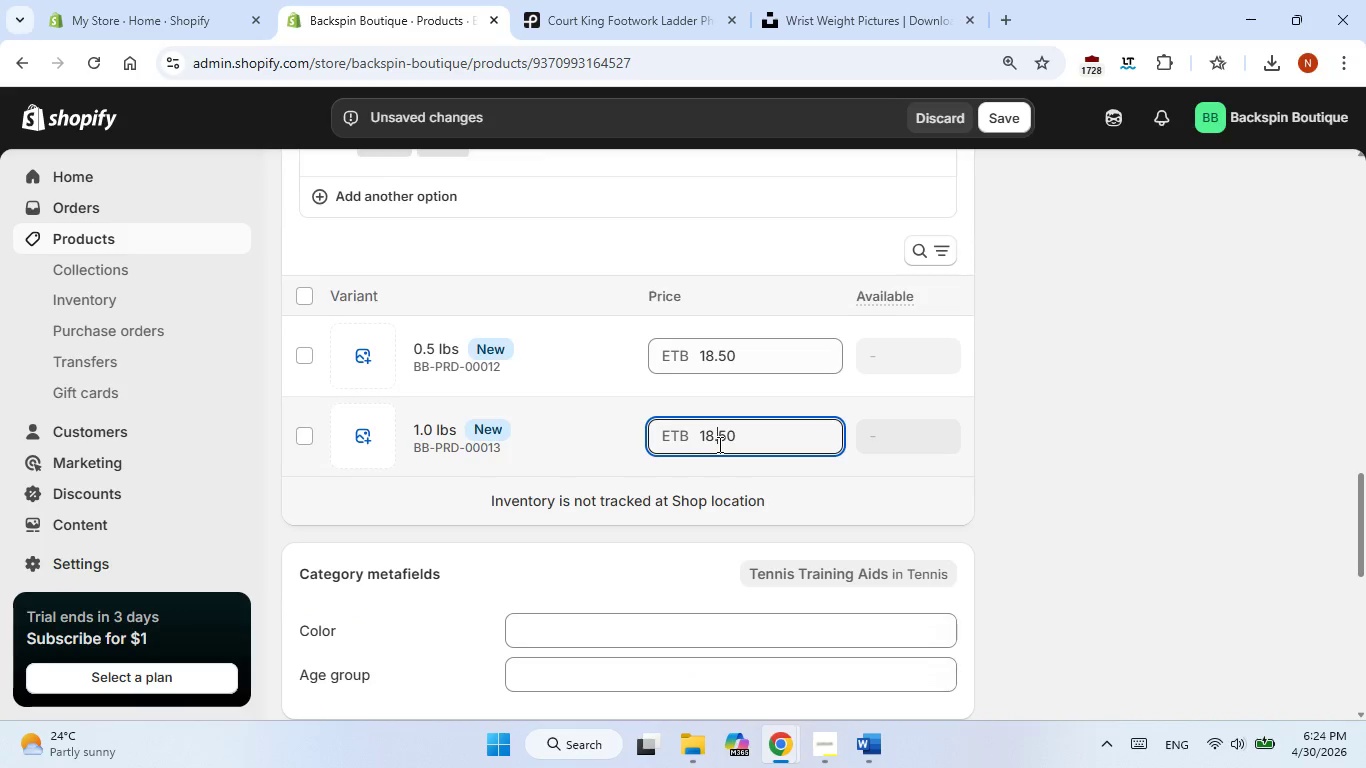 
key(ArrowLeft)
 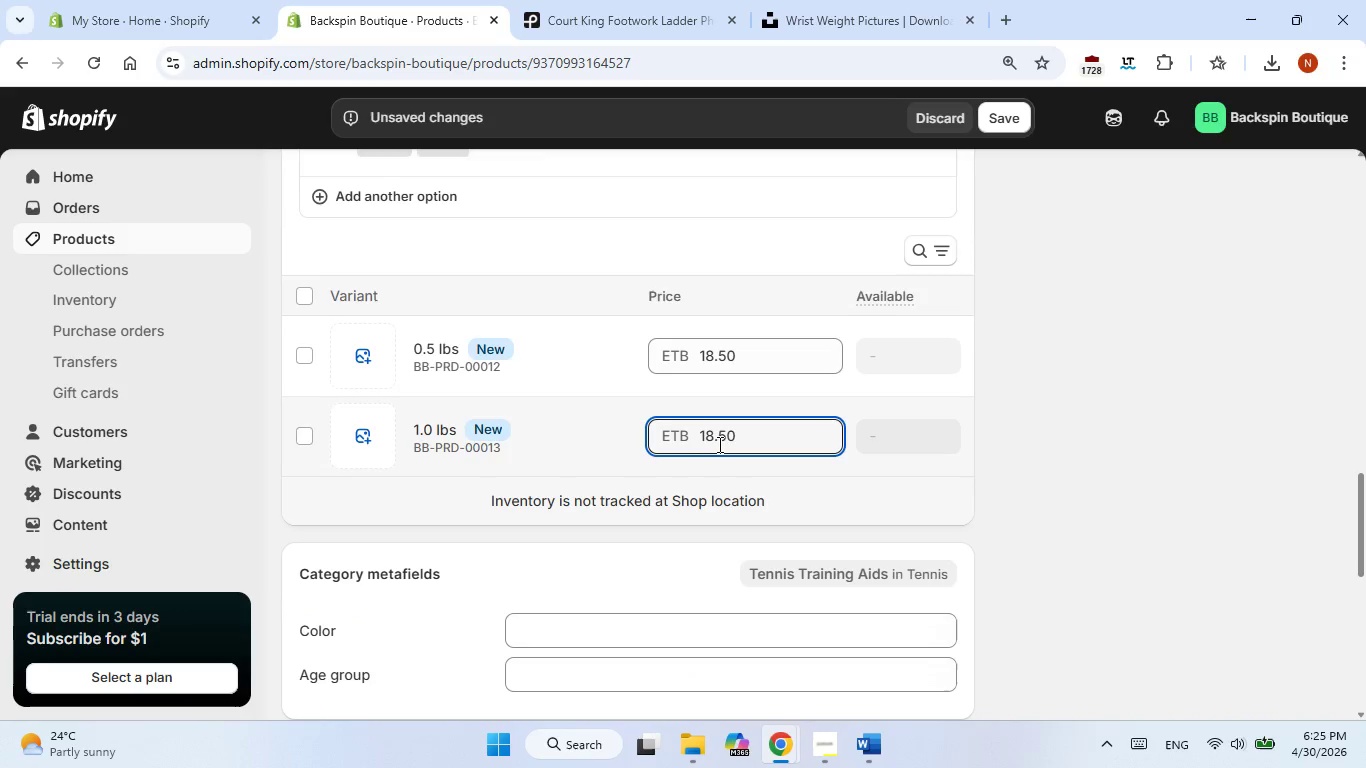 
key(Backspace)
 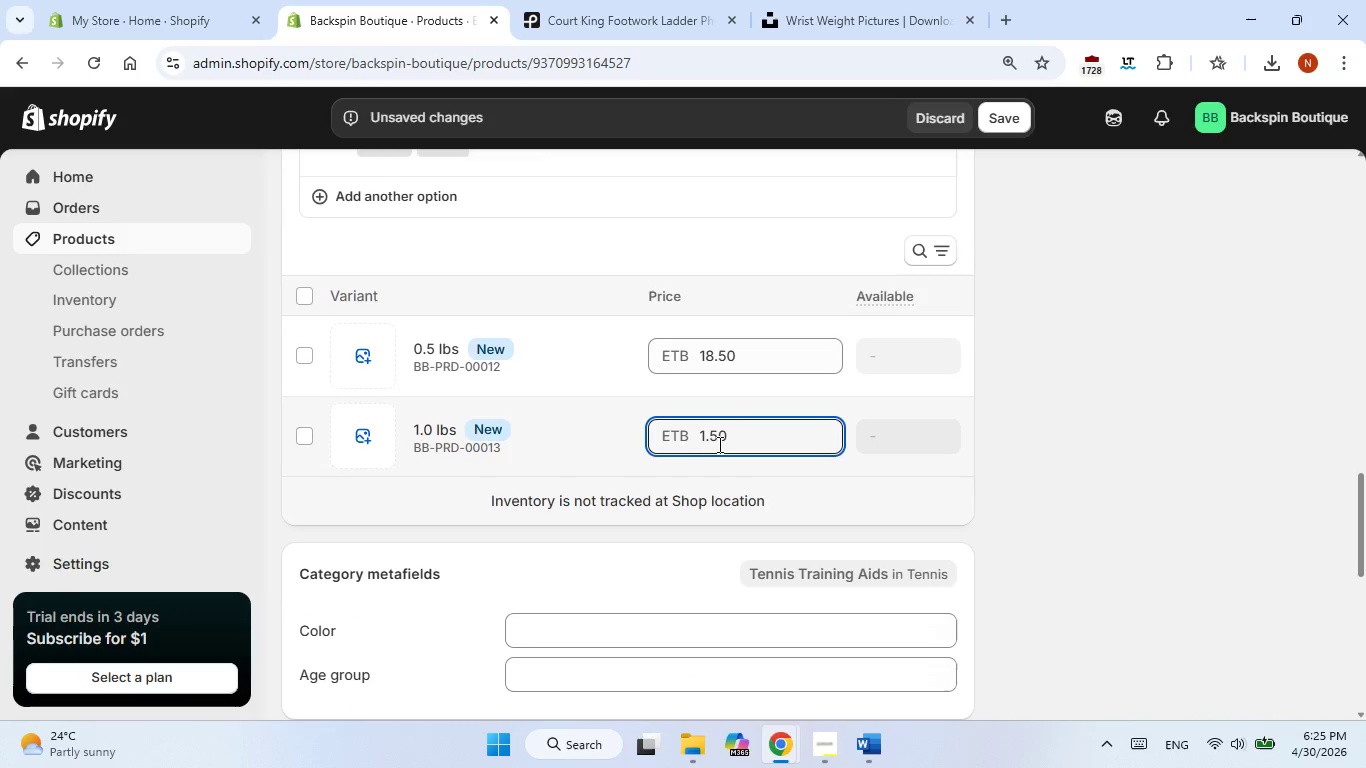 
key(Backspace)
 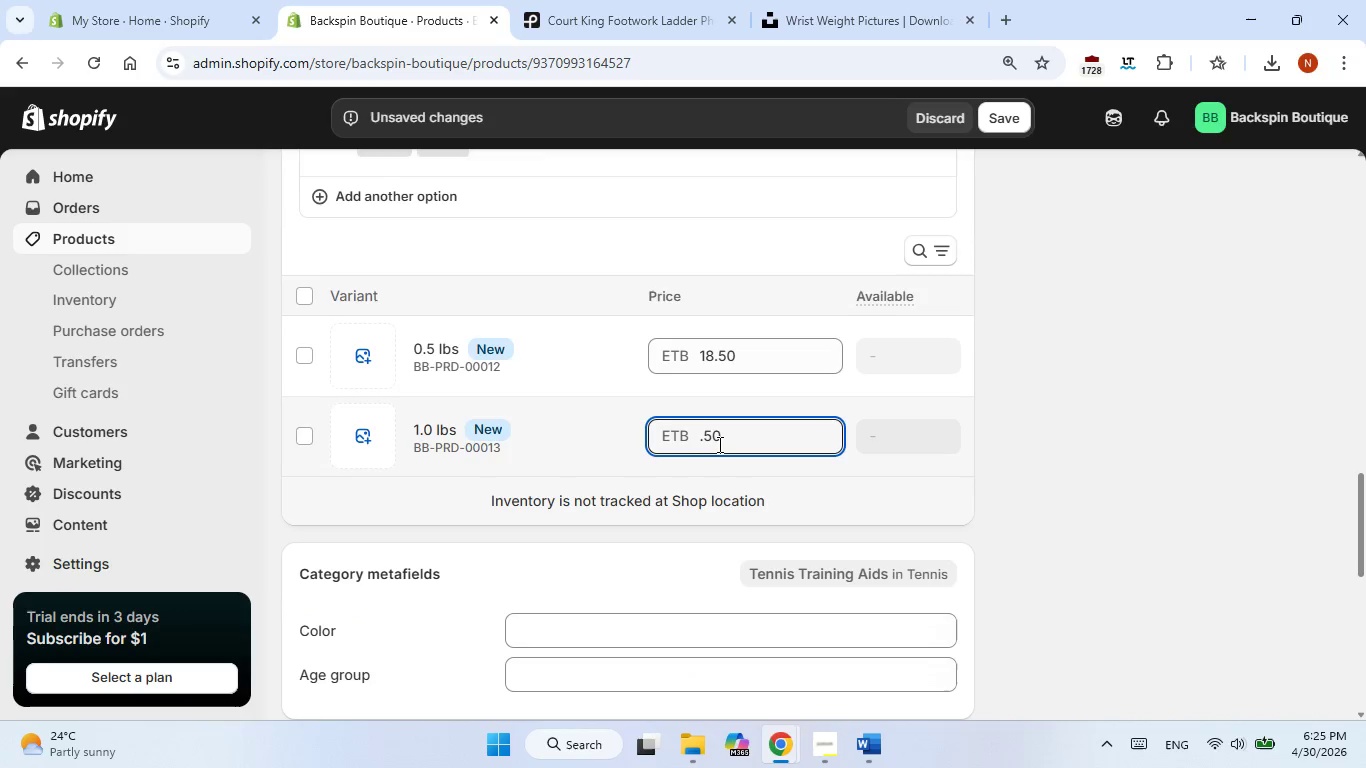 
key(Backspace)
 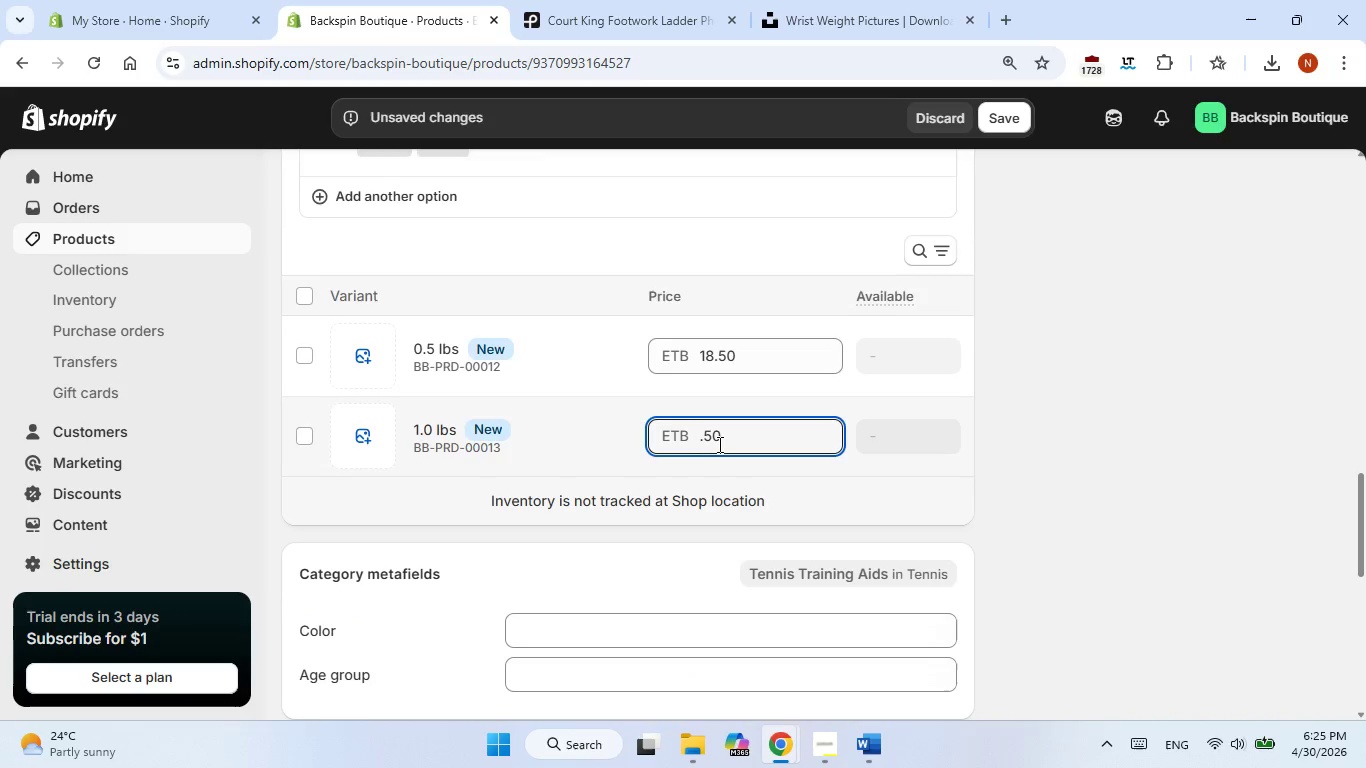 
key(Numpad2)
 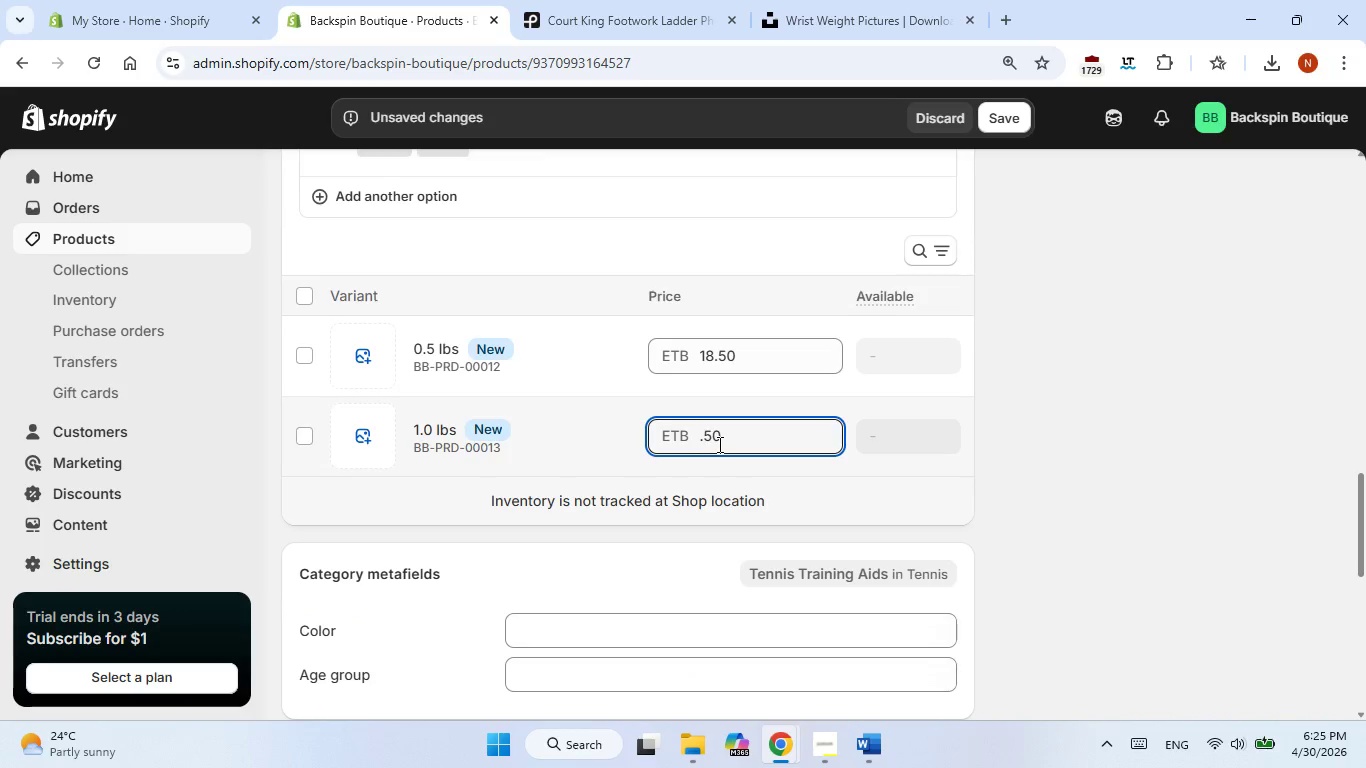 
key(Numpad2)
 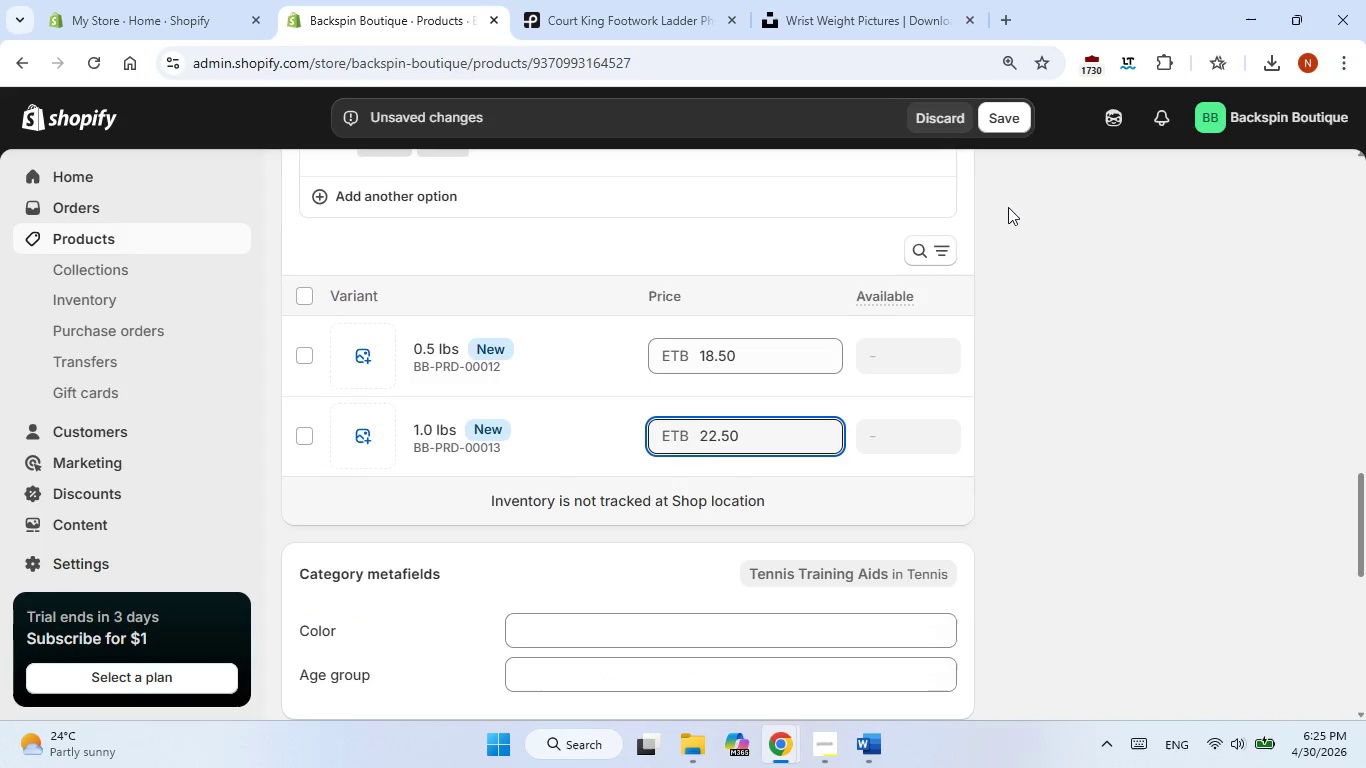 
left_click([1011, 273])
 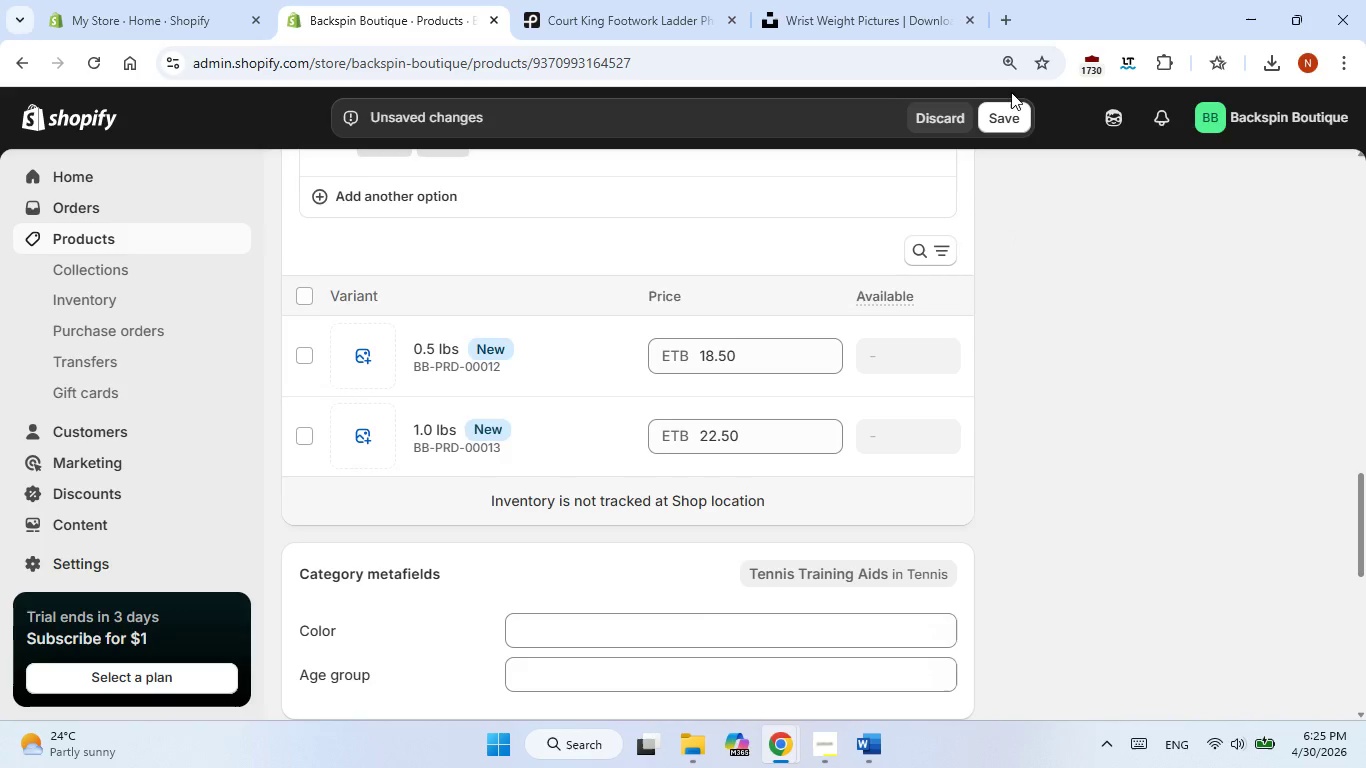 
double_click([1007, 114])
 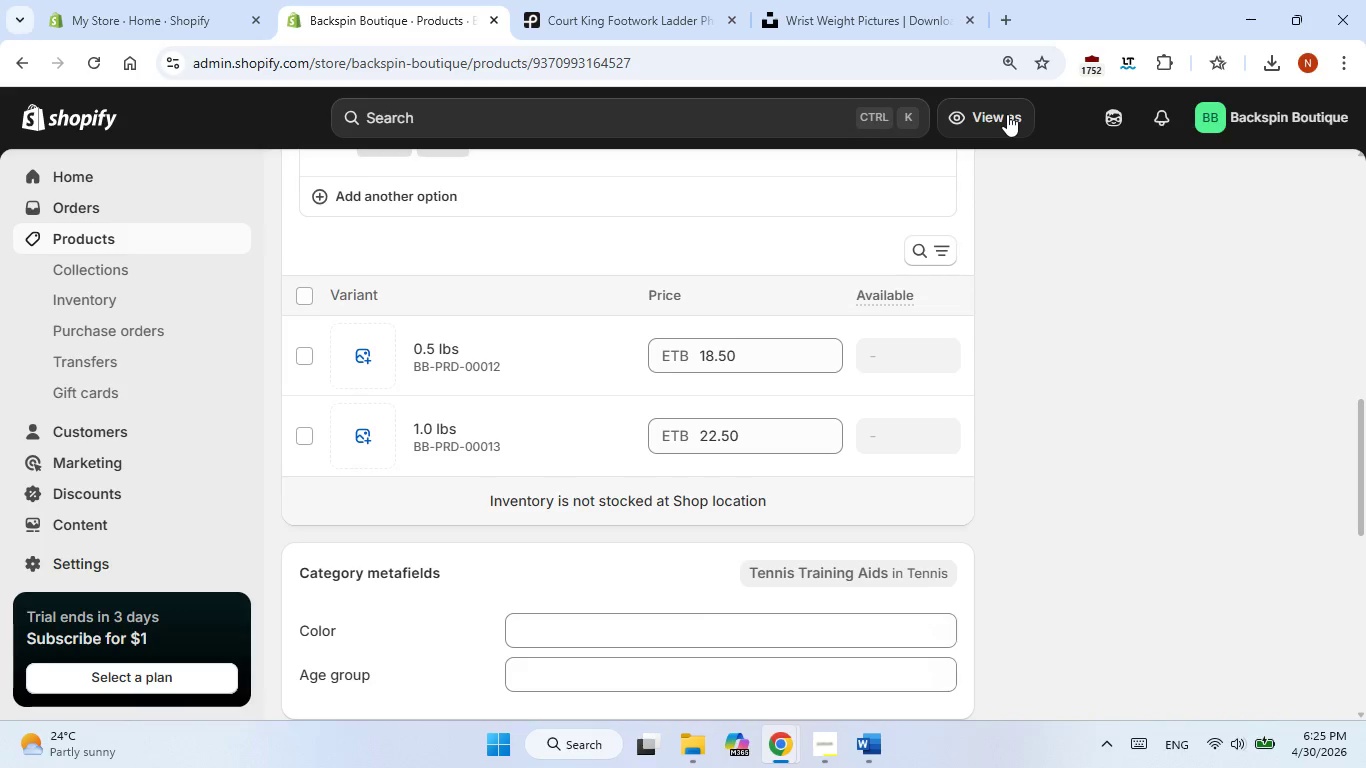 
wait(18.2)
 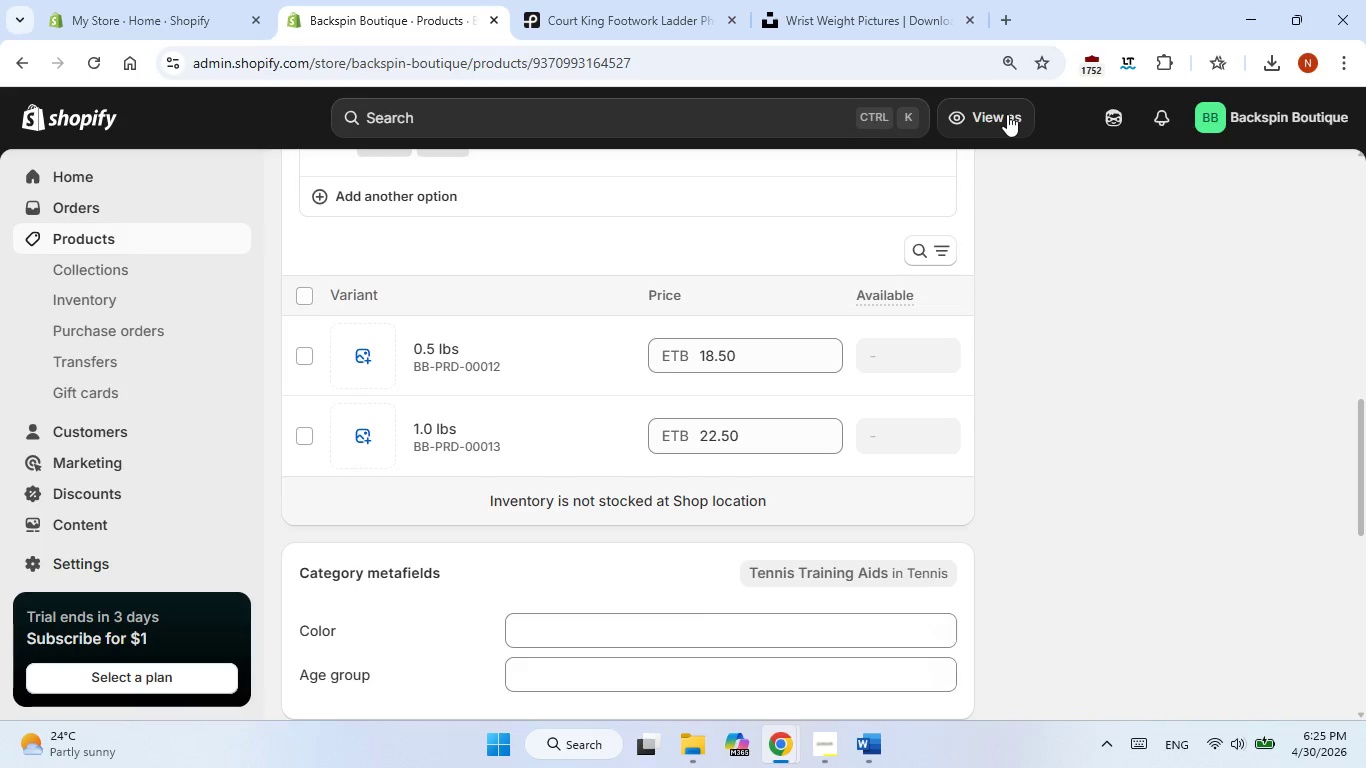 
scroll: coordinate [911, 495], scroll_direction: down, amount: 4.0
 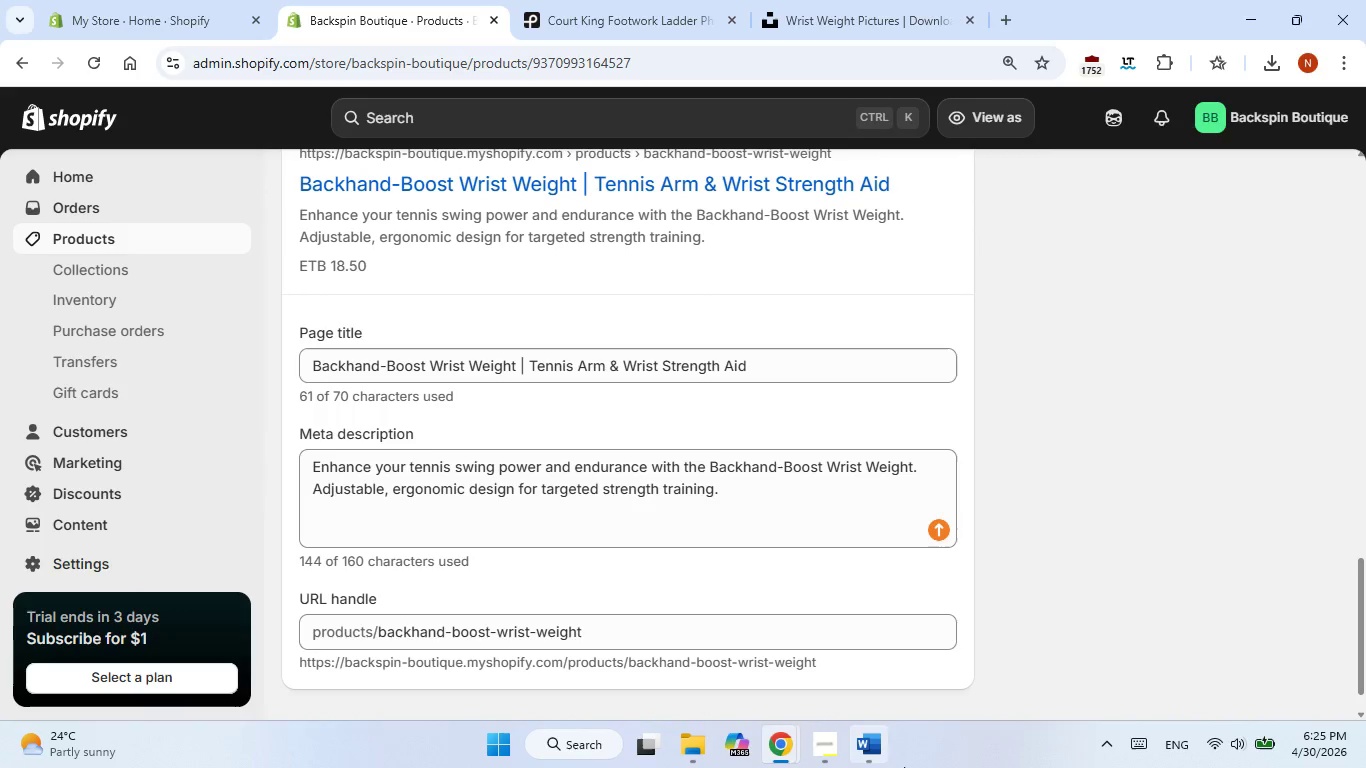 
left_click([904, 767])
 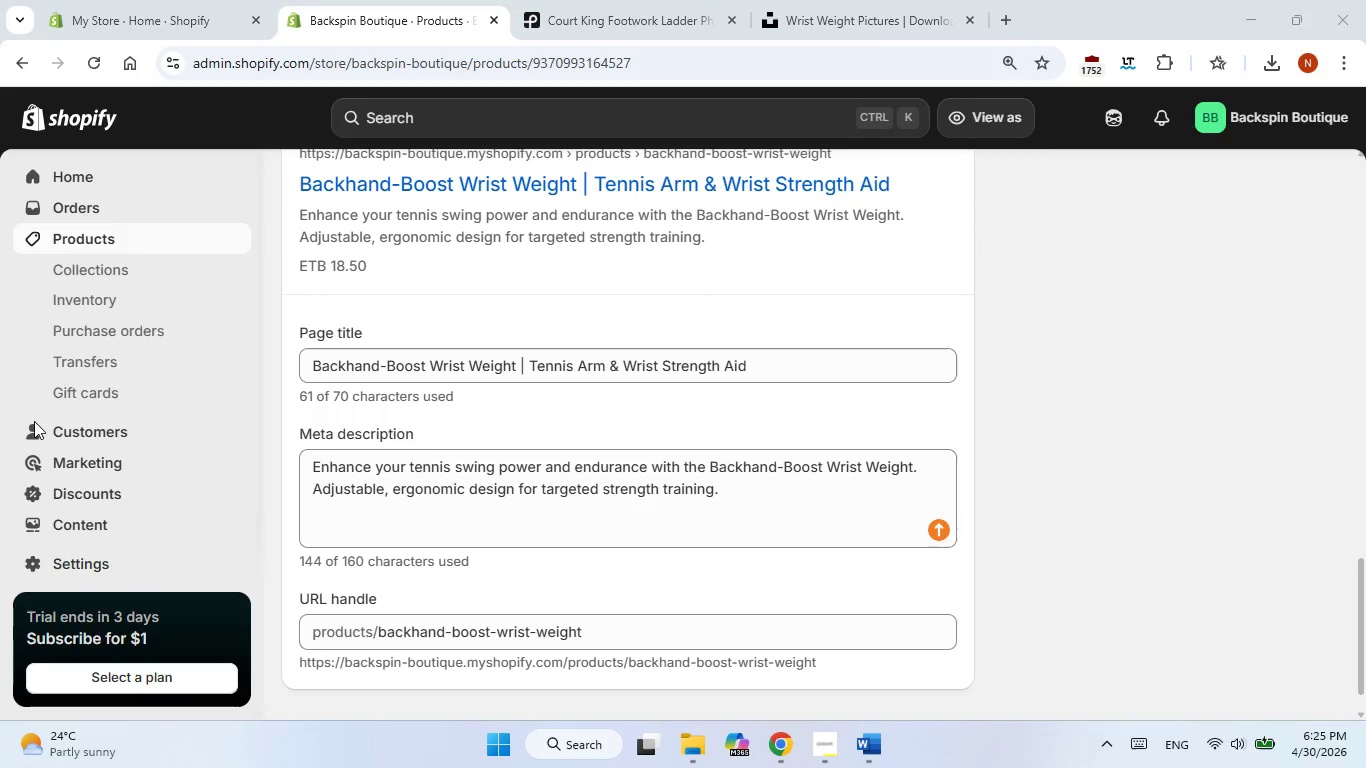 
wait(5.58)
 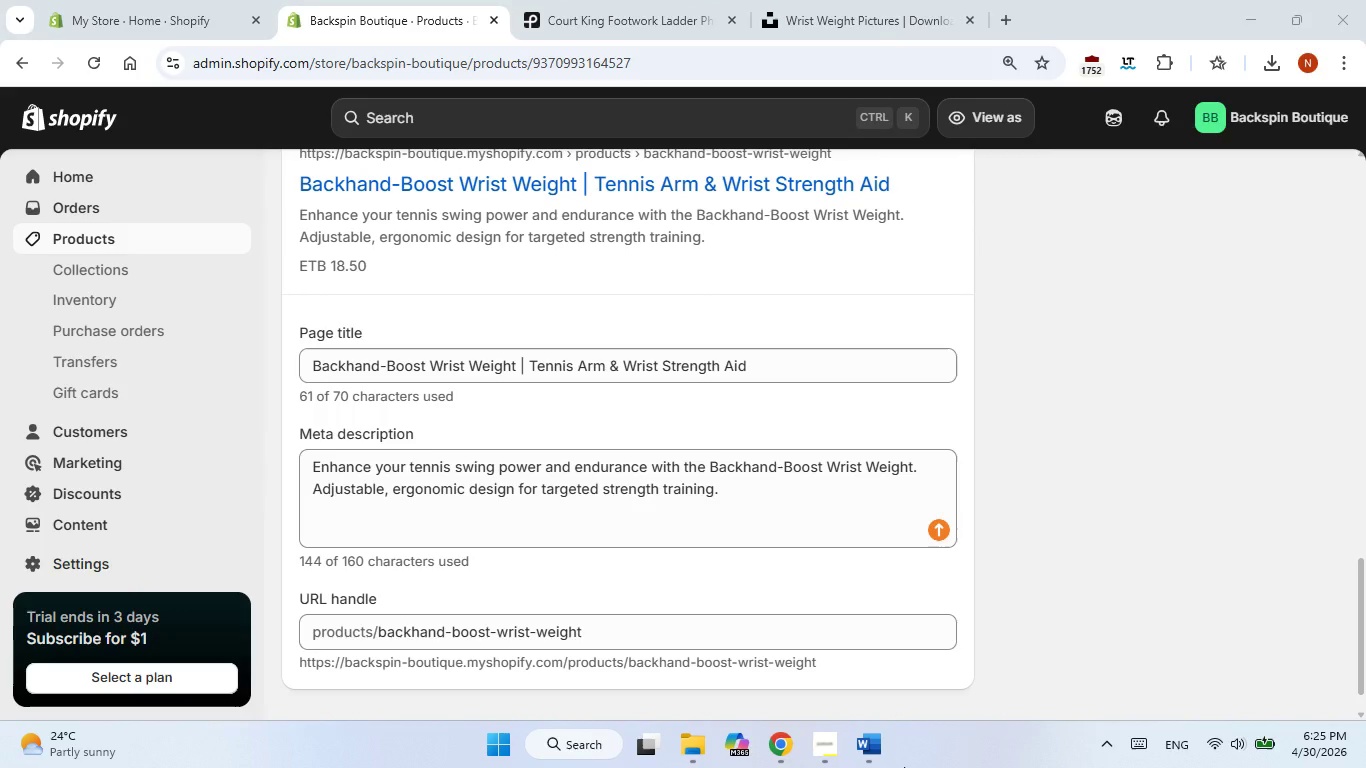 
left_click([729, 498])
 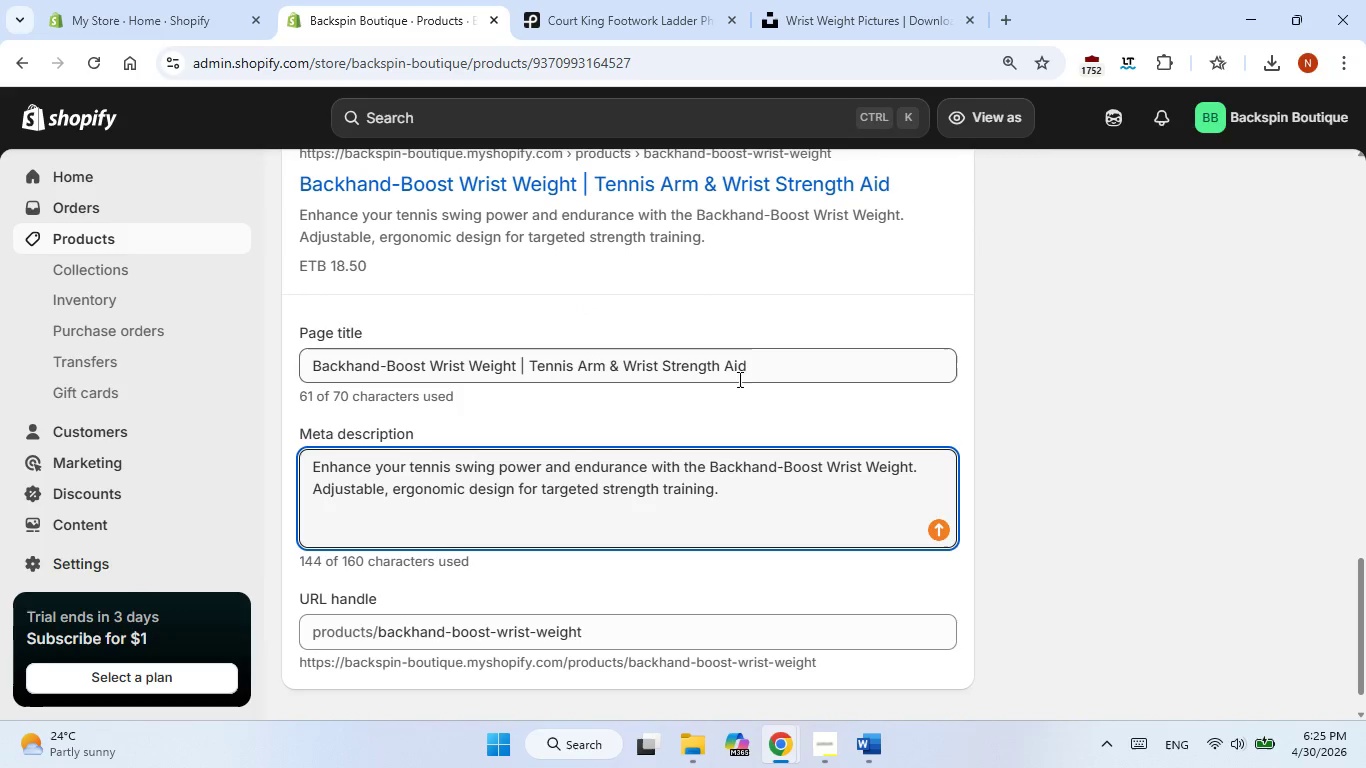 
left_click([748, 375])
 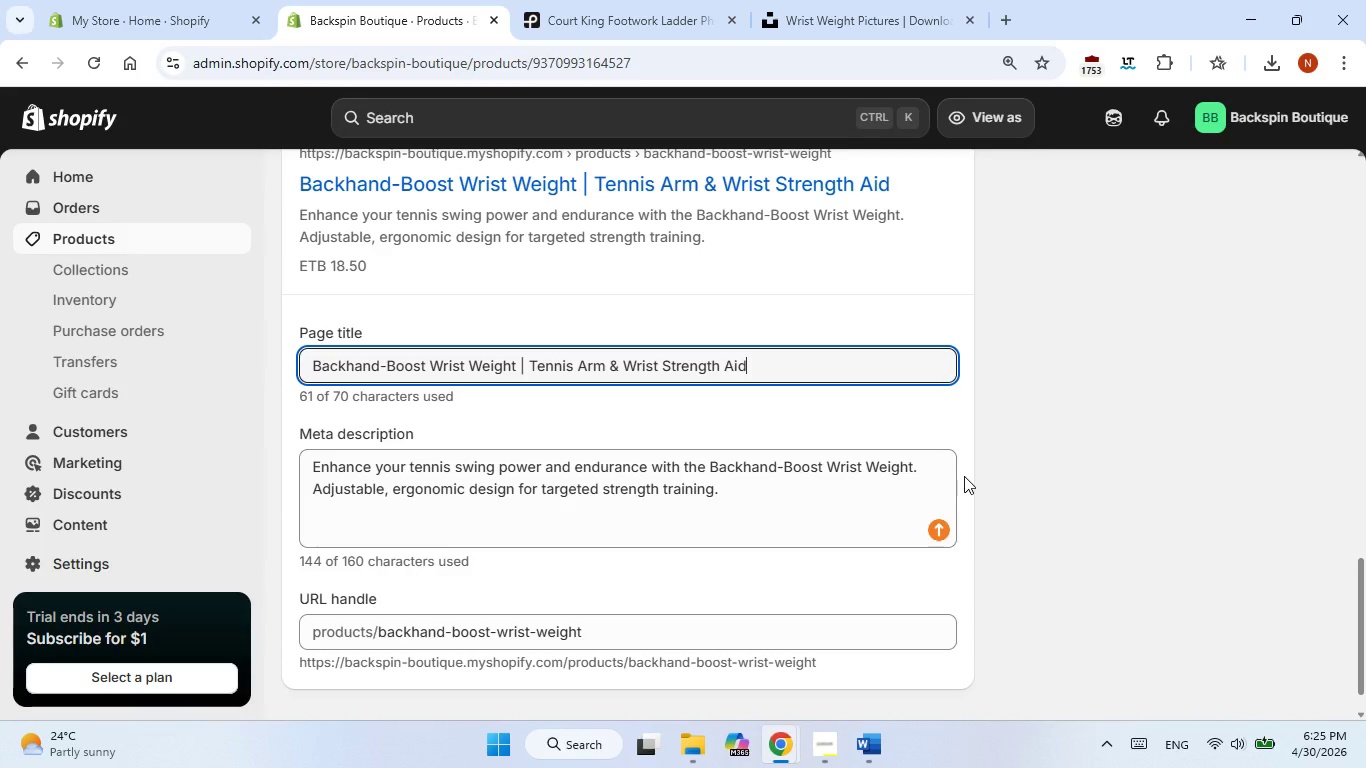 
wait(16.98)
 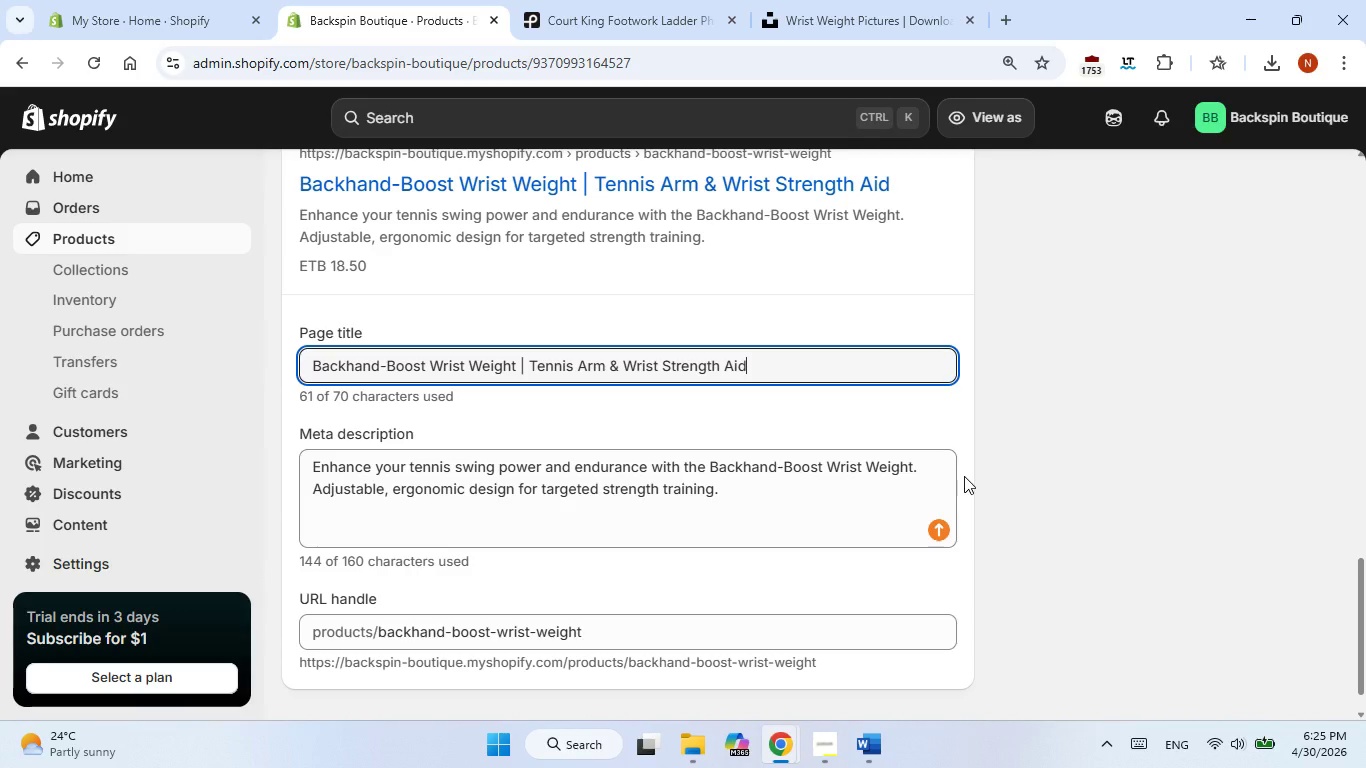 
scroll: coordinate [964, 476], scroll_direction: up, amount: 7.0
 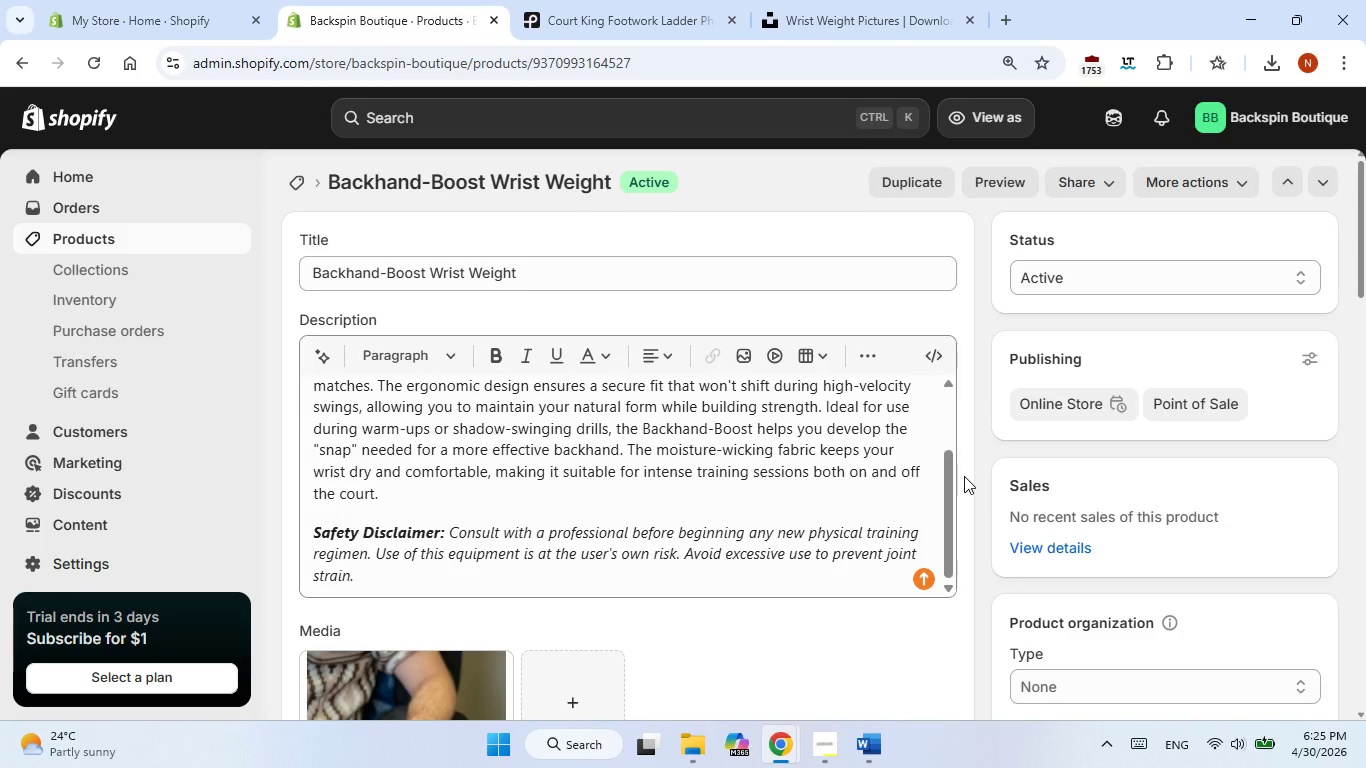 
scroll: coordinate [964, 476], scroll_direction: down, amount: 1.0
 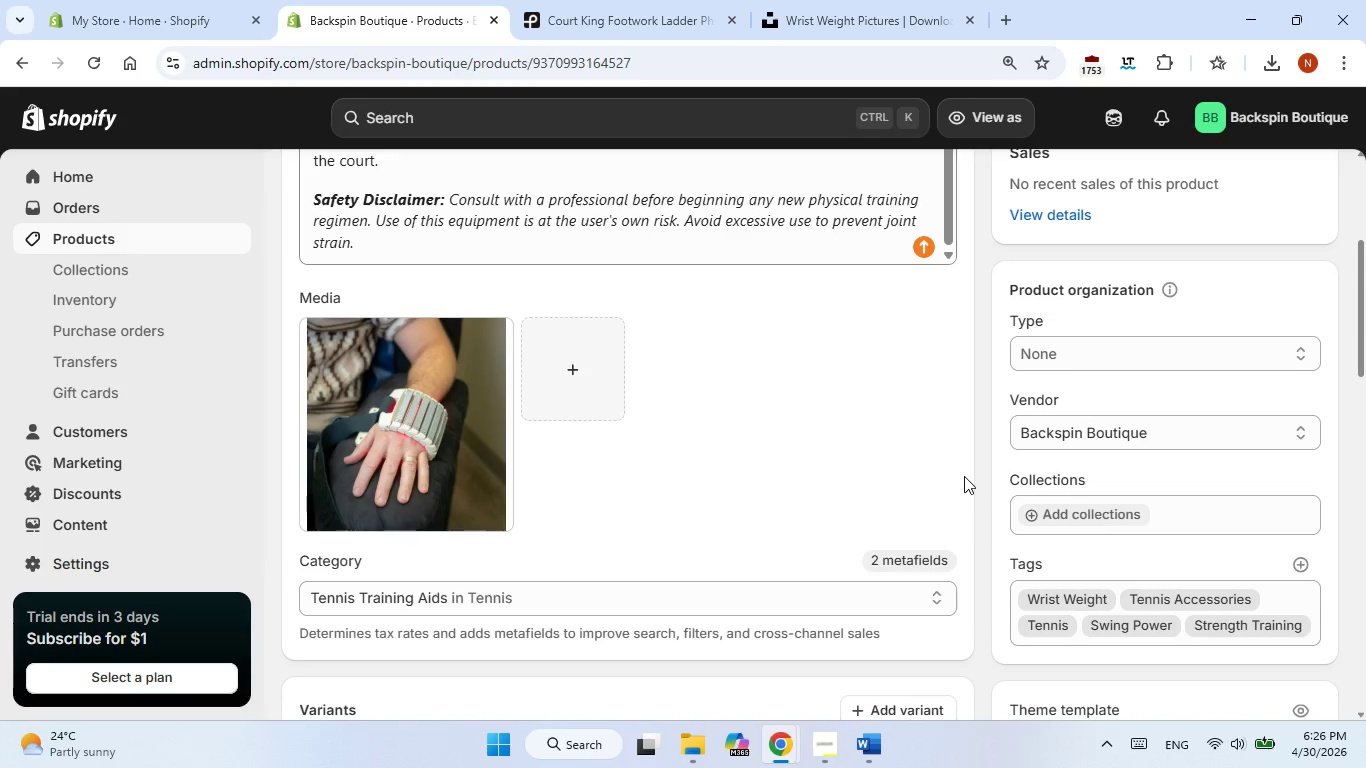 
wait(15.15)
 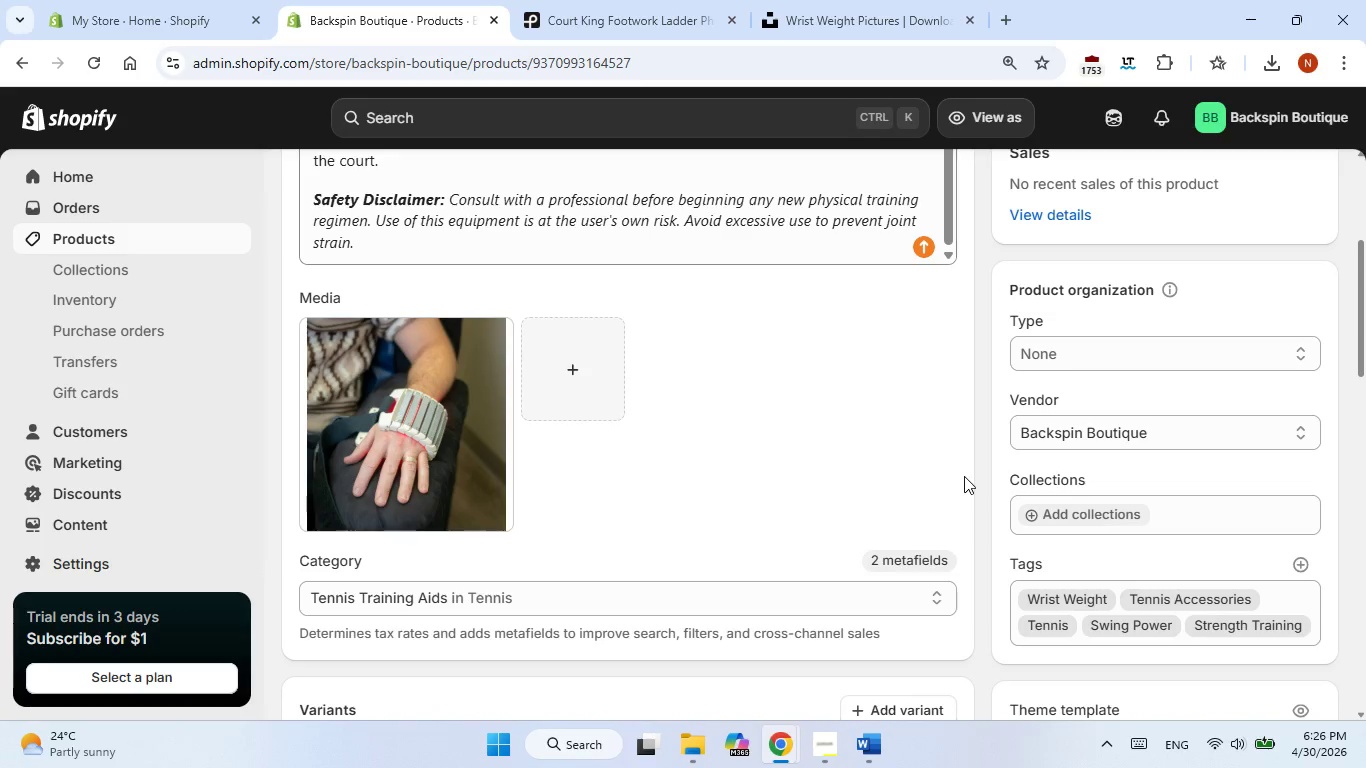 
scroll: coordinate [851, 376], scroll_direction: up, amount: 1.0
 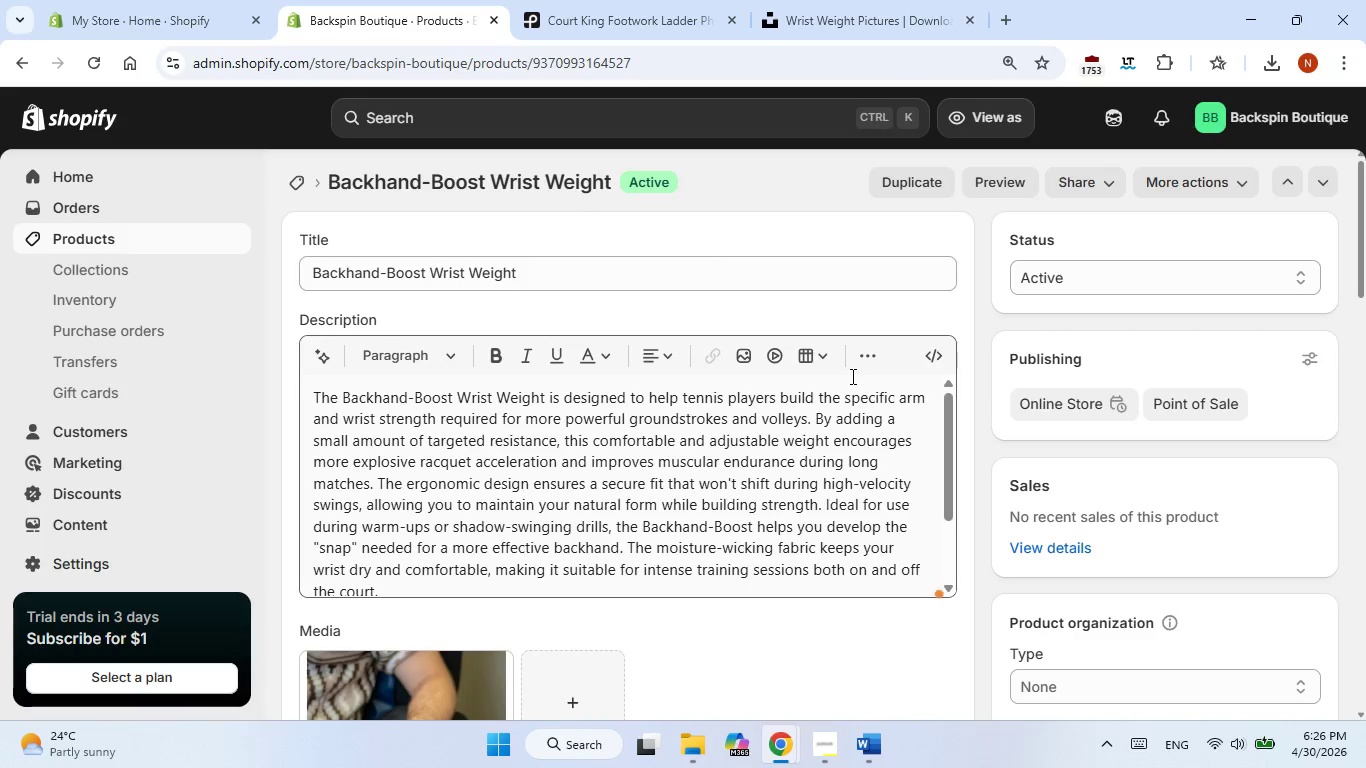 
scroll: coordinate [986, 329], scroll_direction: down, amount: 9.0
 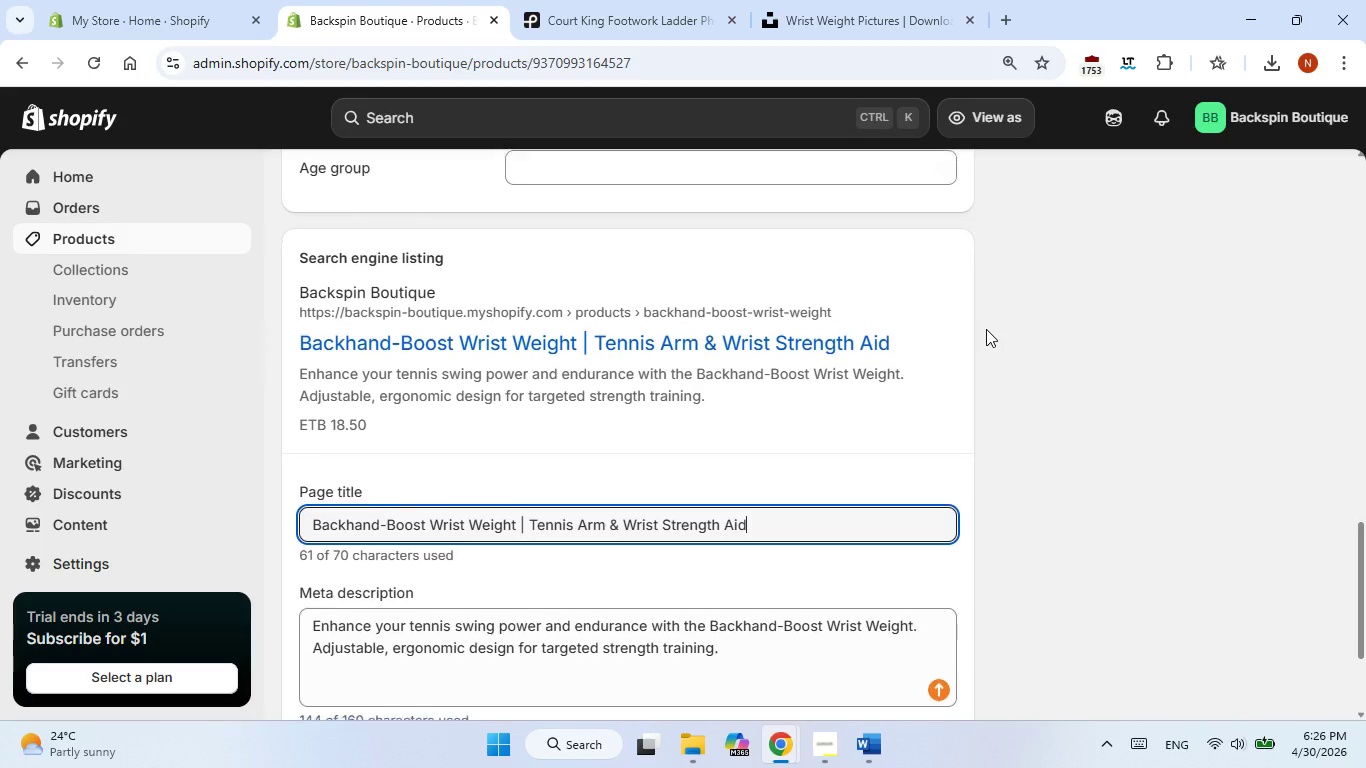 
scroll: coordinate [992, 399], scroll_direction: up, amount: 17.0
 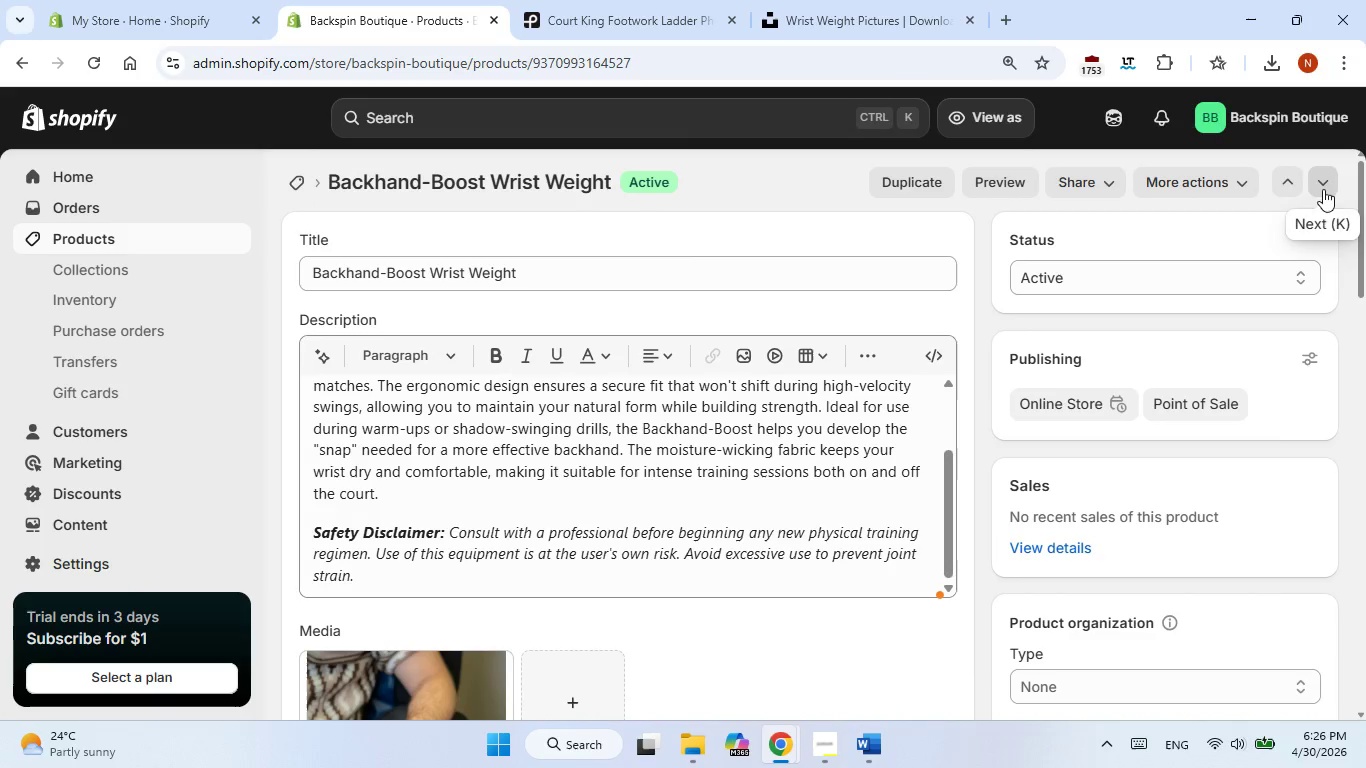 
left_click([1283, 177])
 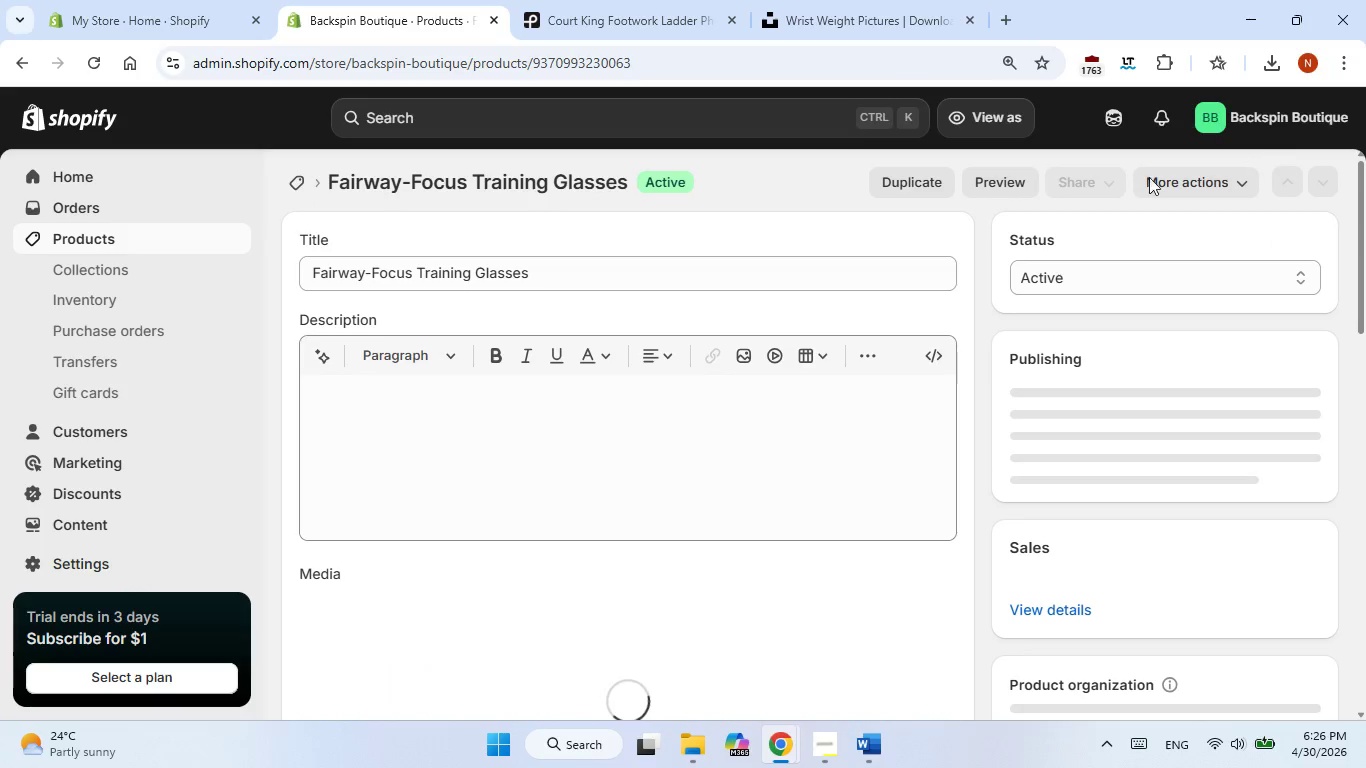 
scroll: coordinate [589, 376], scroll_direction: none, amount: 0.0
 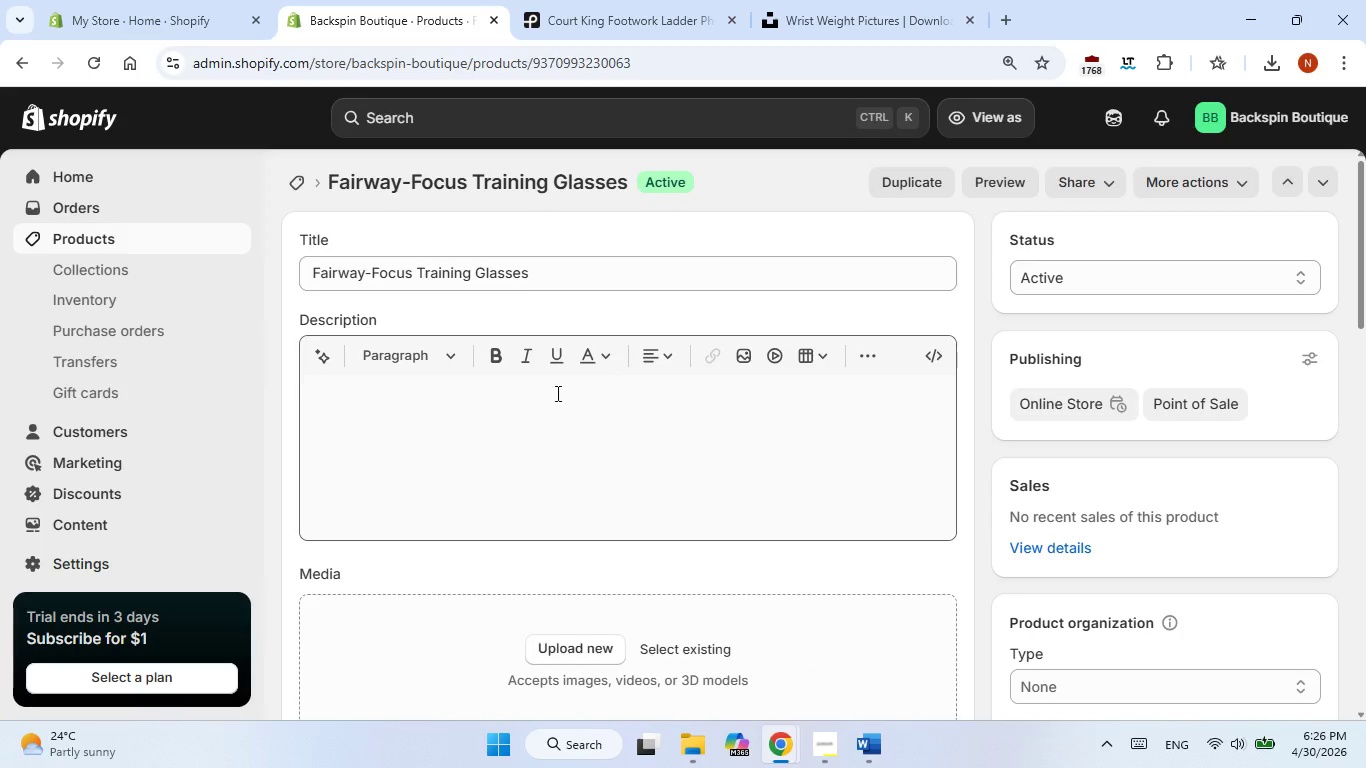 
left_click([485, 408])
 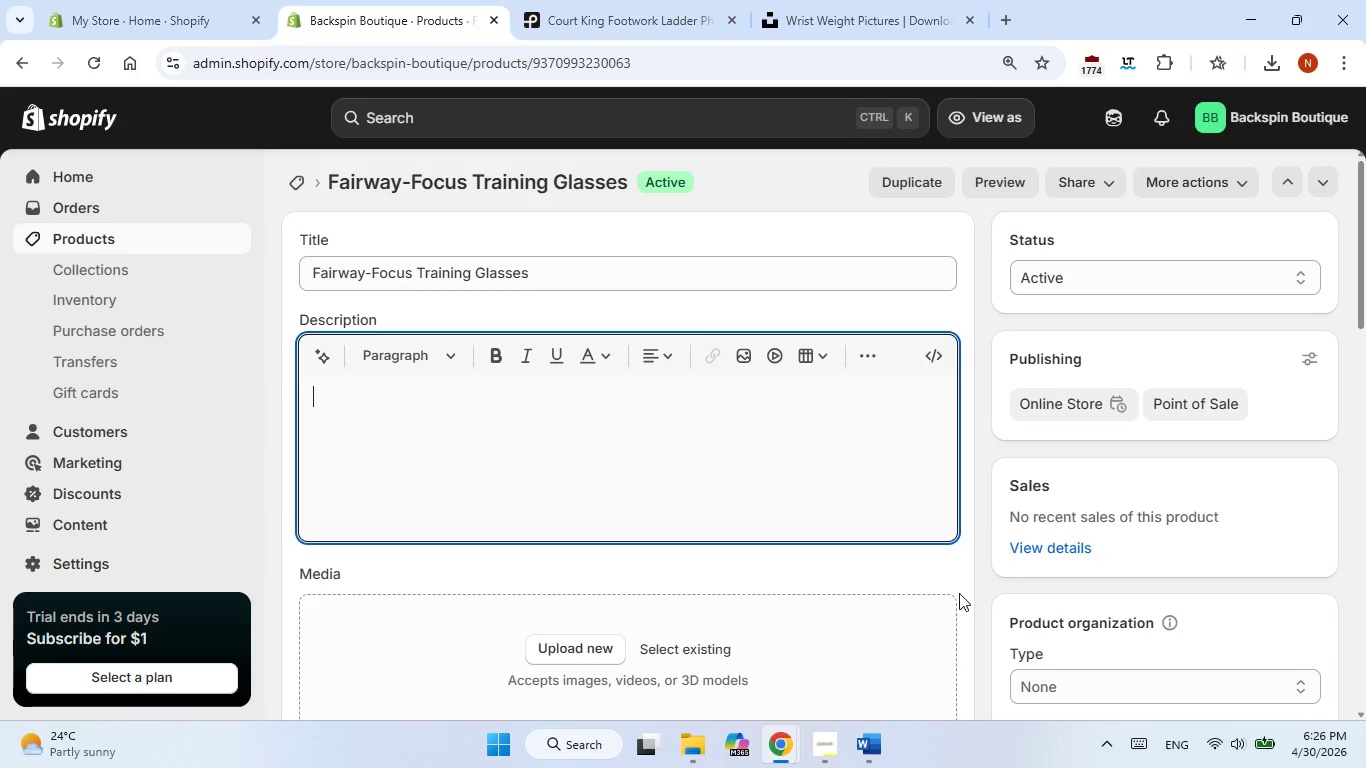 
wait(19.45)
 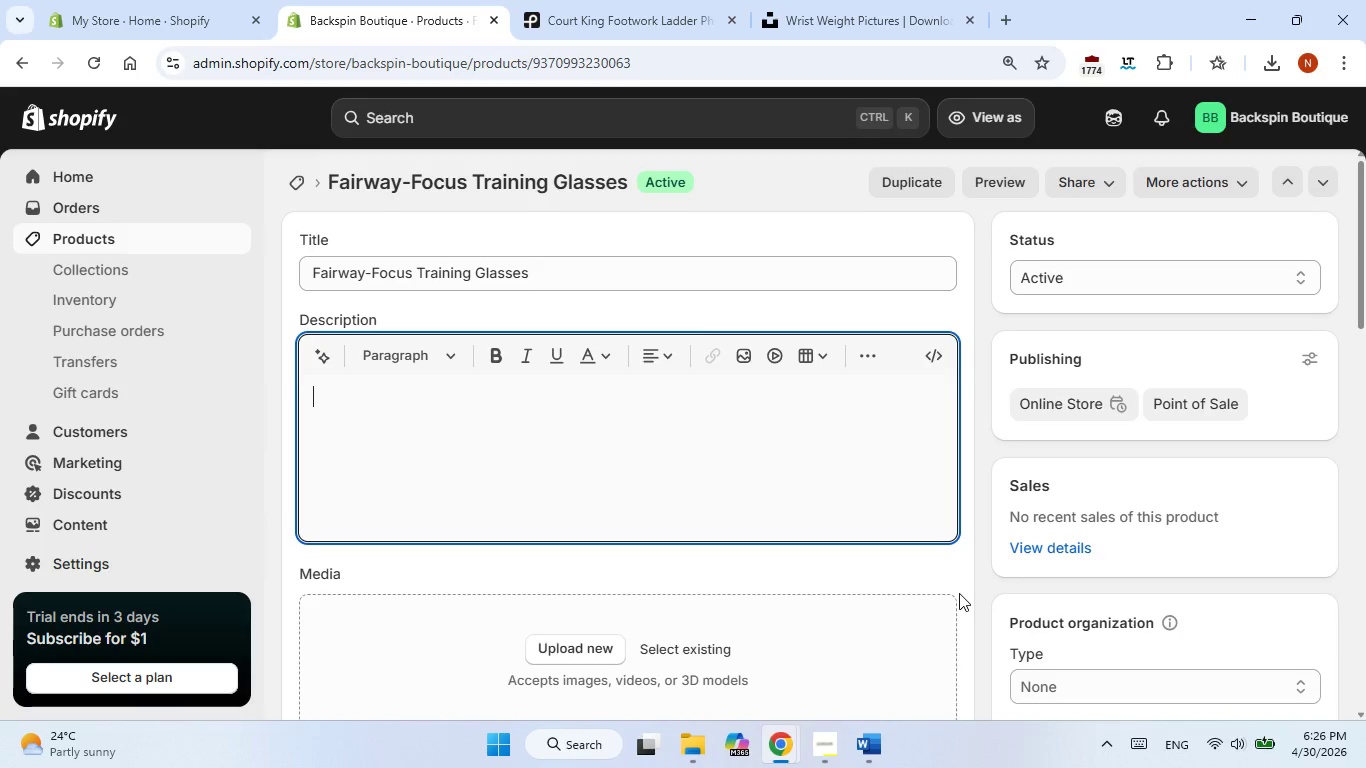 
left_click([863, 767])
 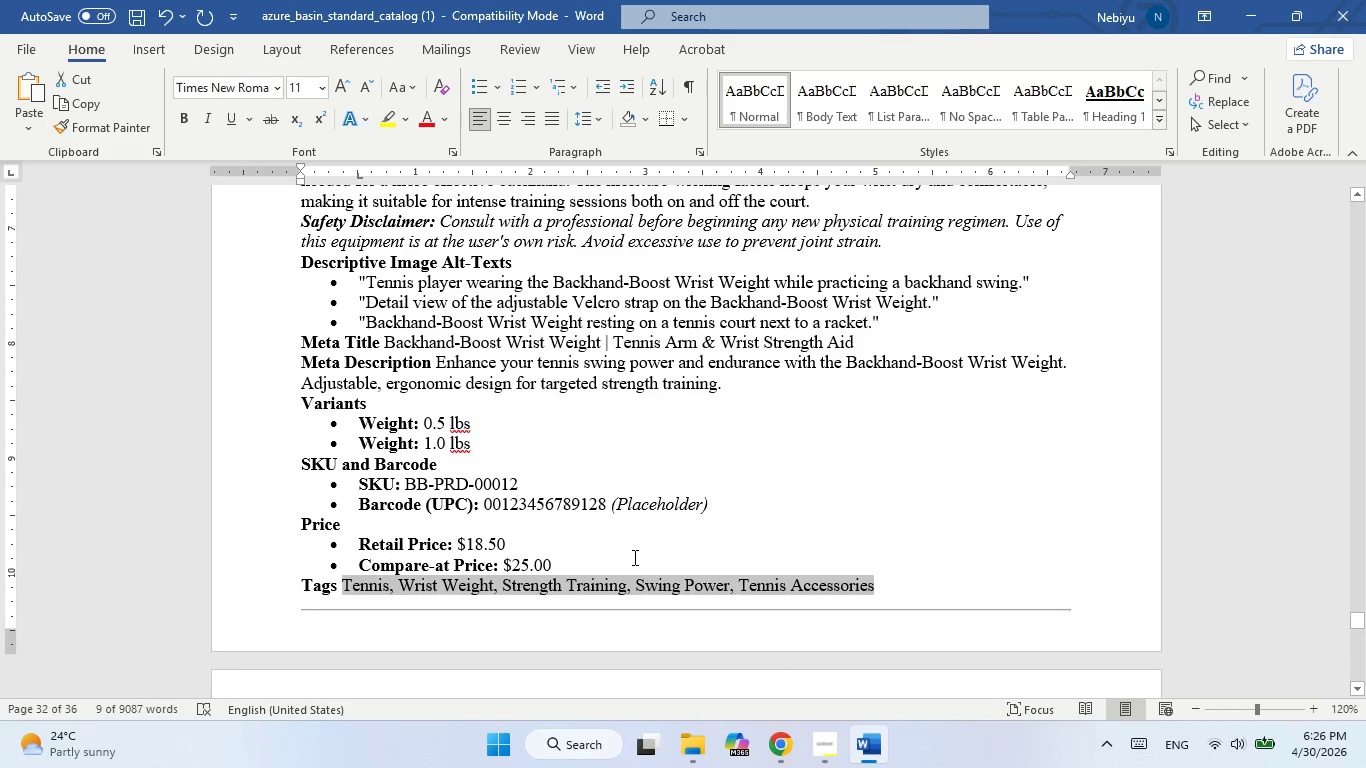 
scroll: coordinate [633, 547], scroll_direction: down, amount: 4.0
 